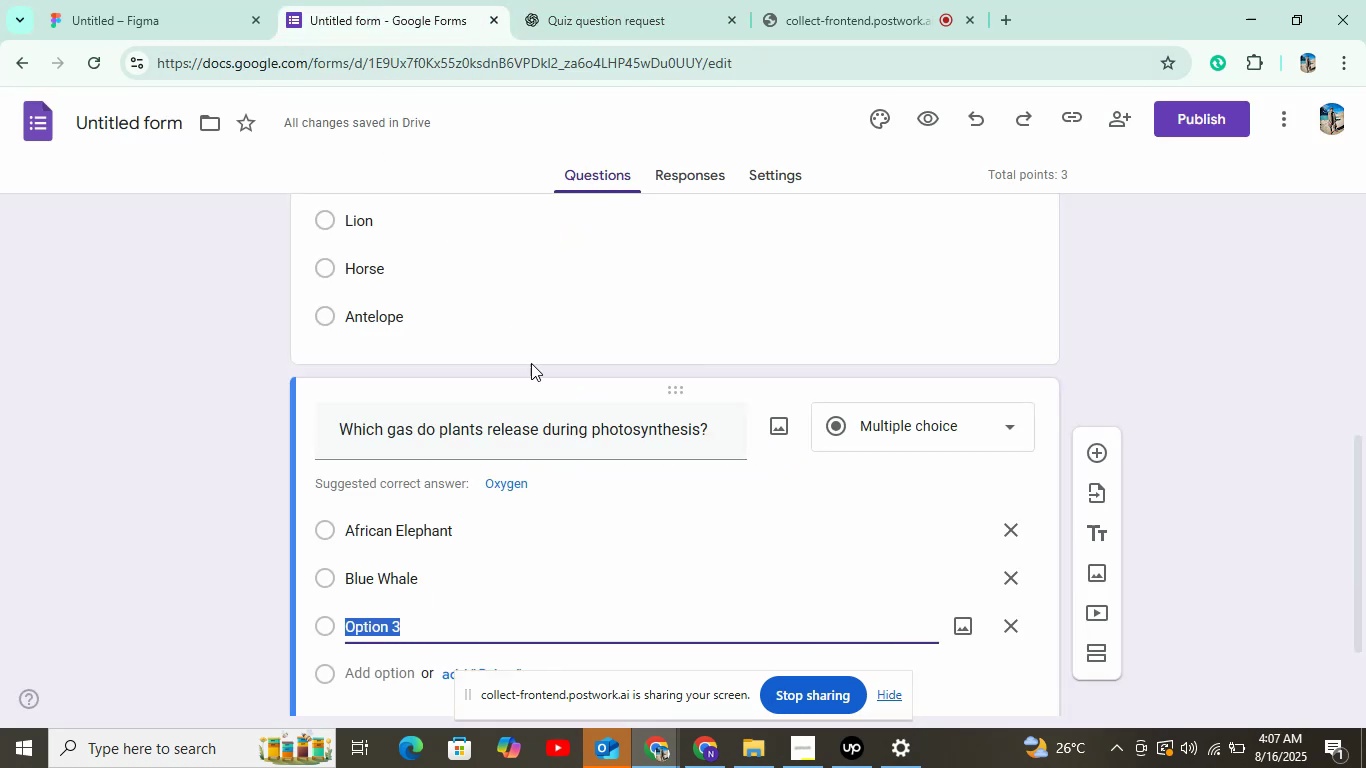 
scroll: coordinate [533, 404], scroll_direction: down, amount: 4.0
 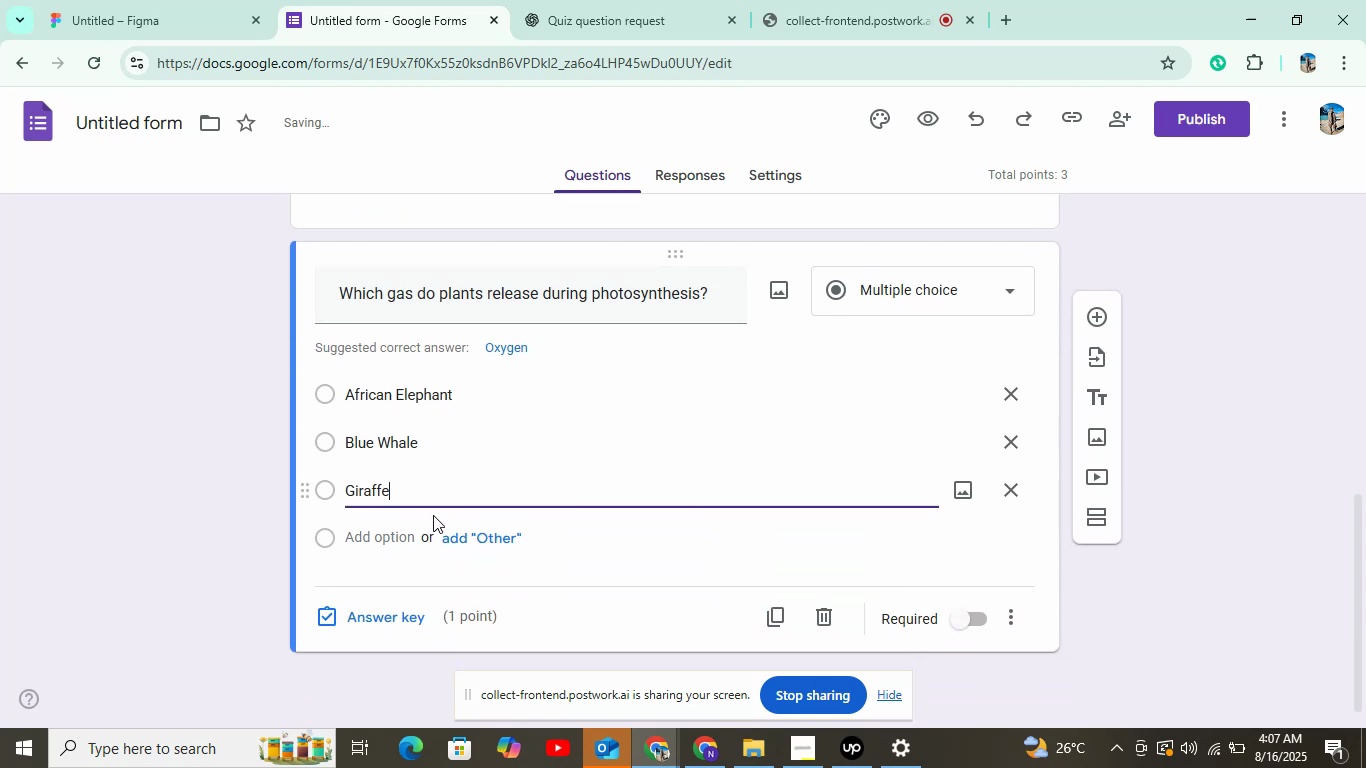 
left_click([389, 532])
 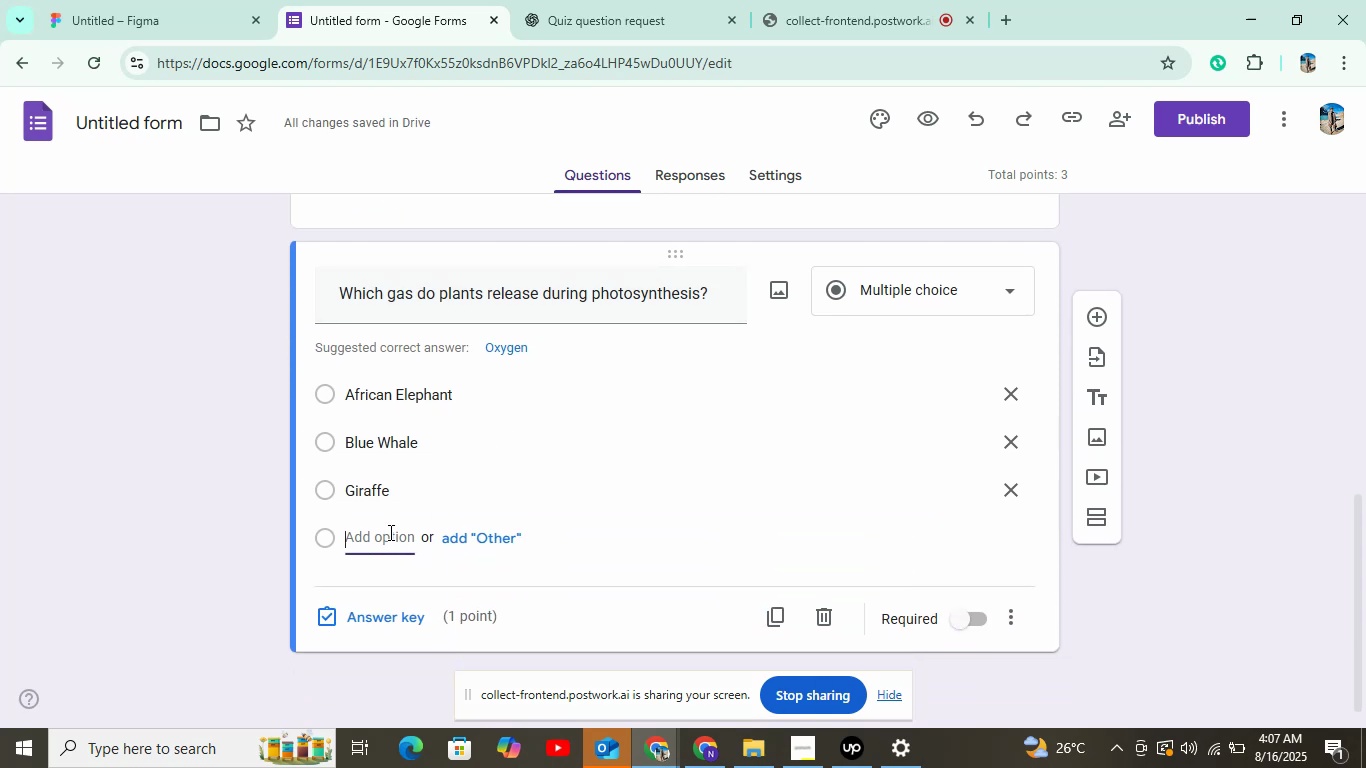 
left_click([586, 16])
 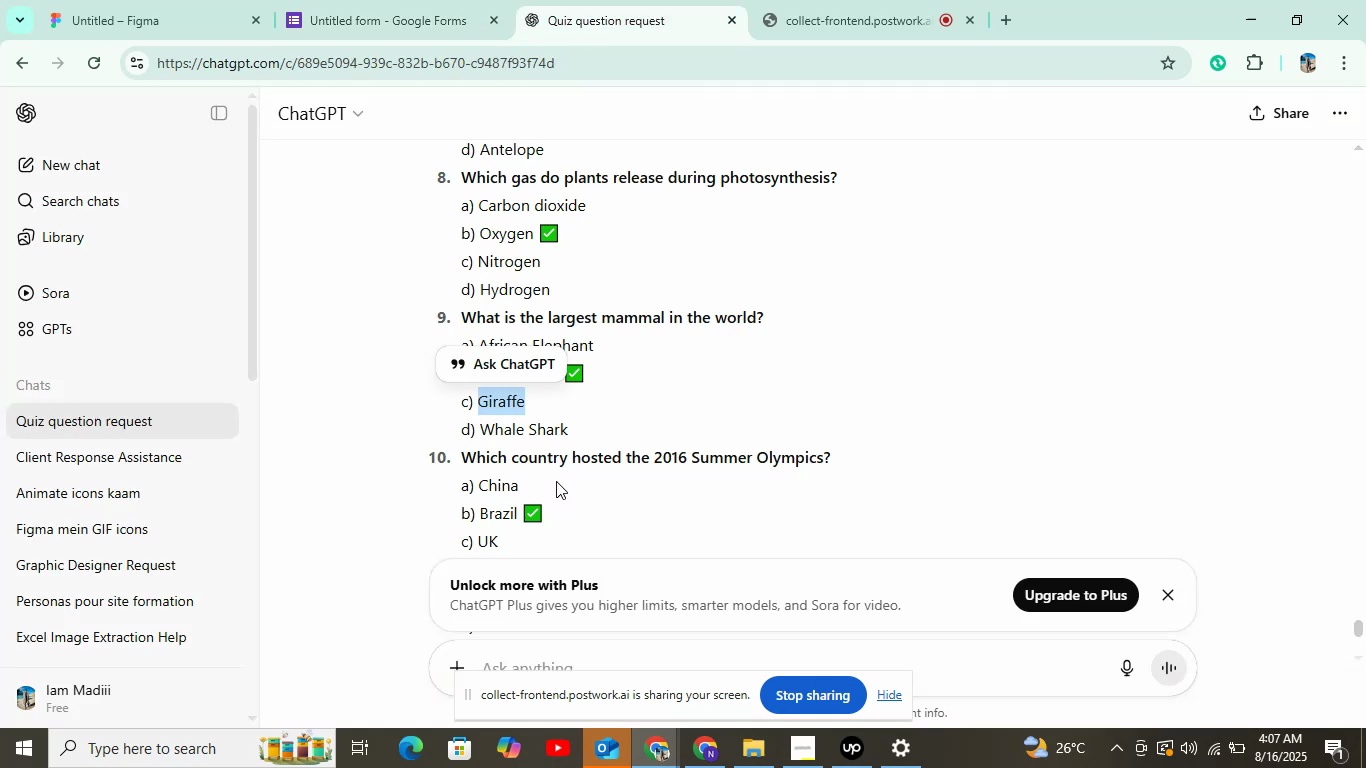 
left_click_drag(start_coordinate=[484, 427], to_coordinate=[621, 429])
 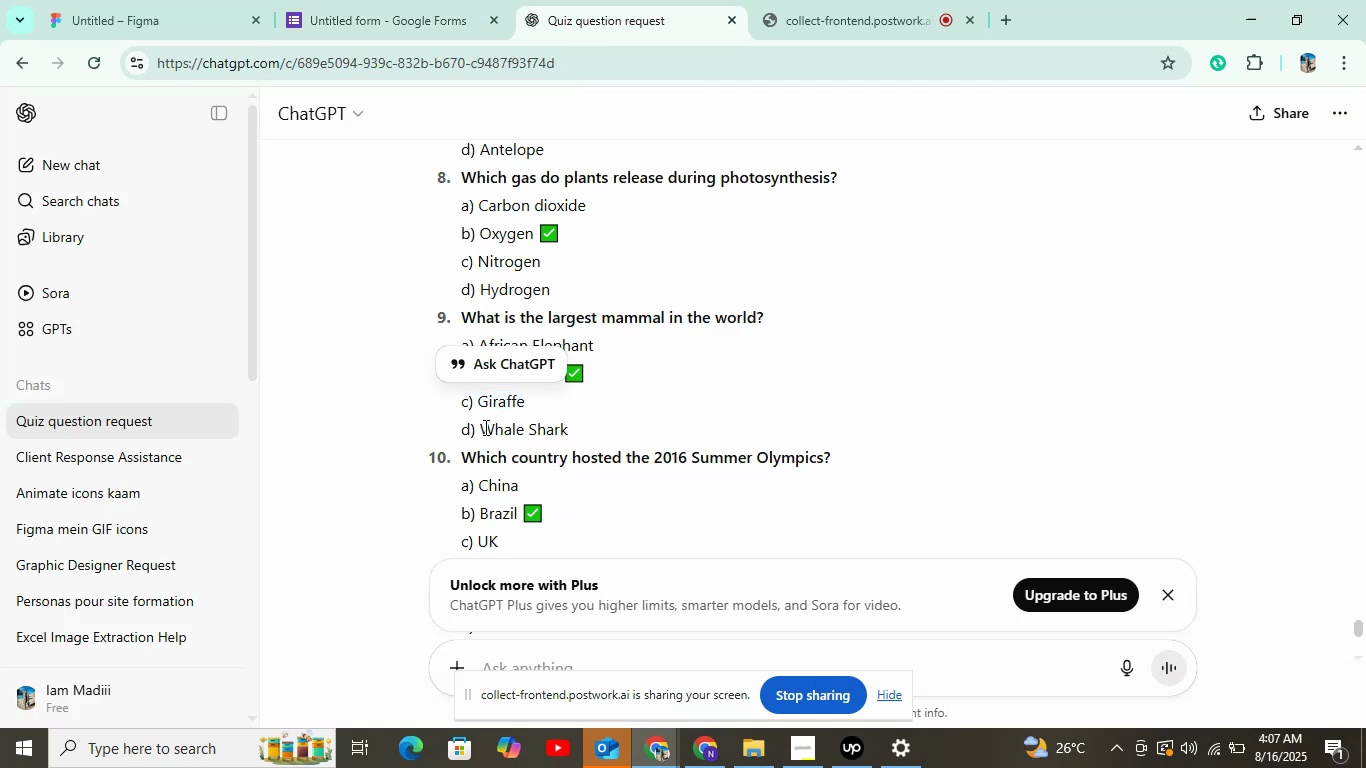 
key(Control+C)
 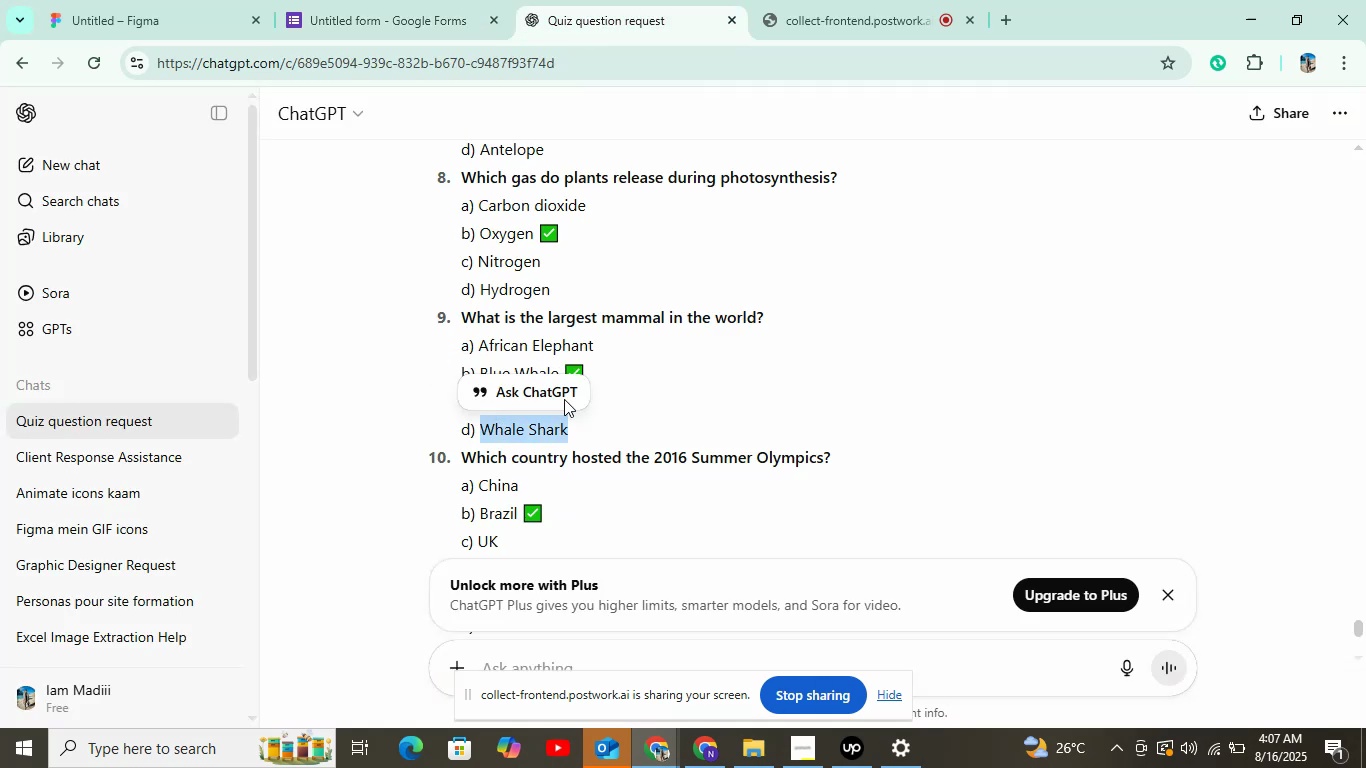 
left_click_drag(start_coordinate=[403, 11], to_coordinate=[415, 63])
 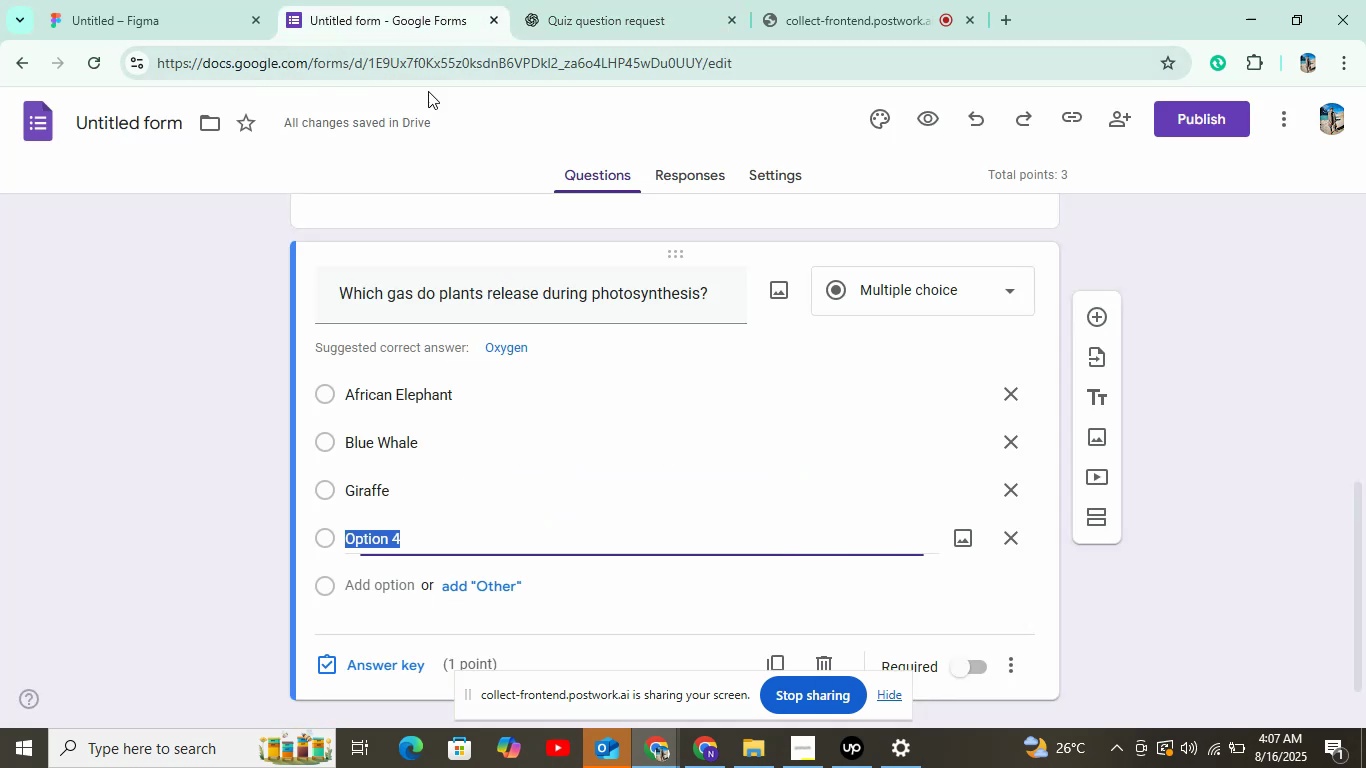 
left_click([403, 11])
 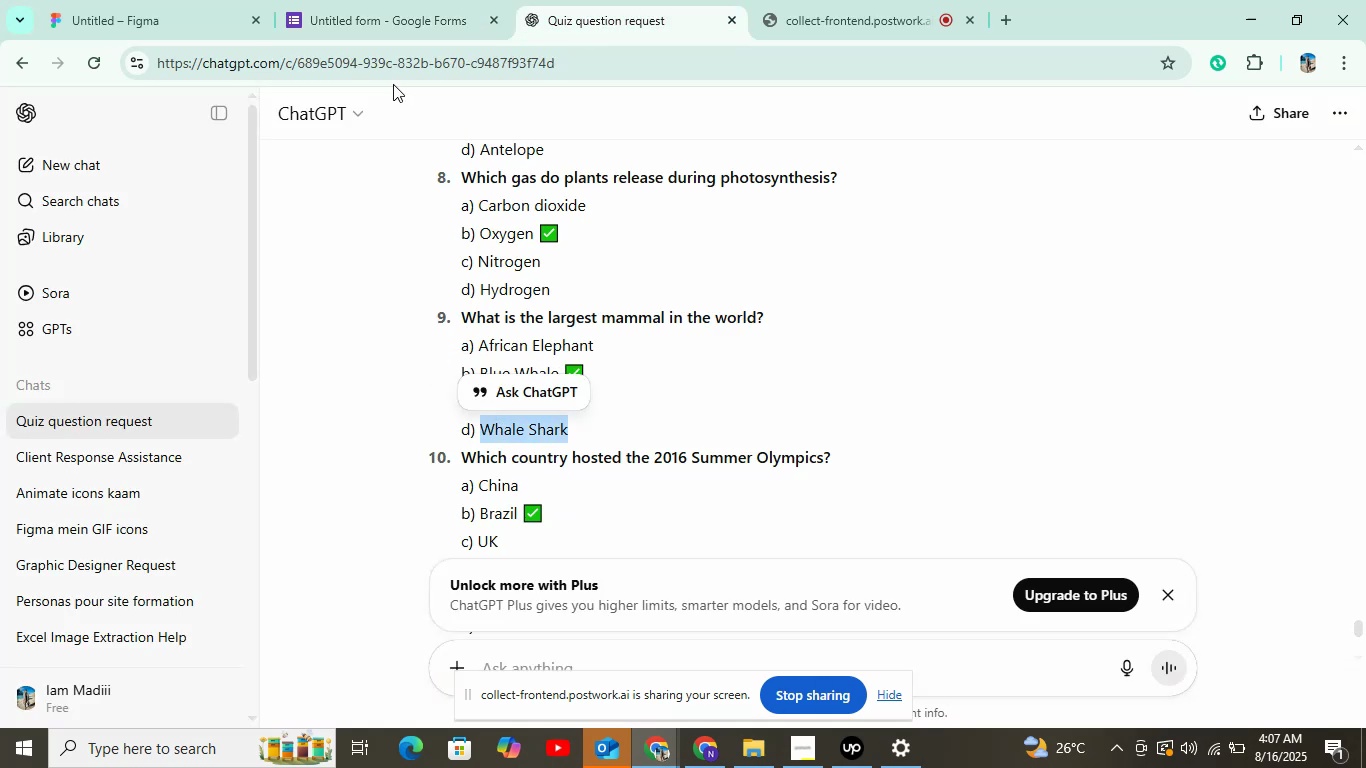 
key(Control+V)
 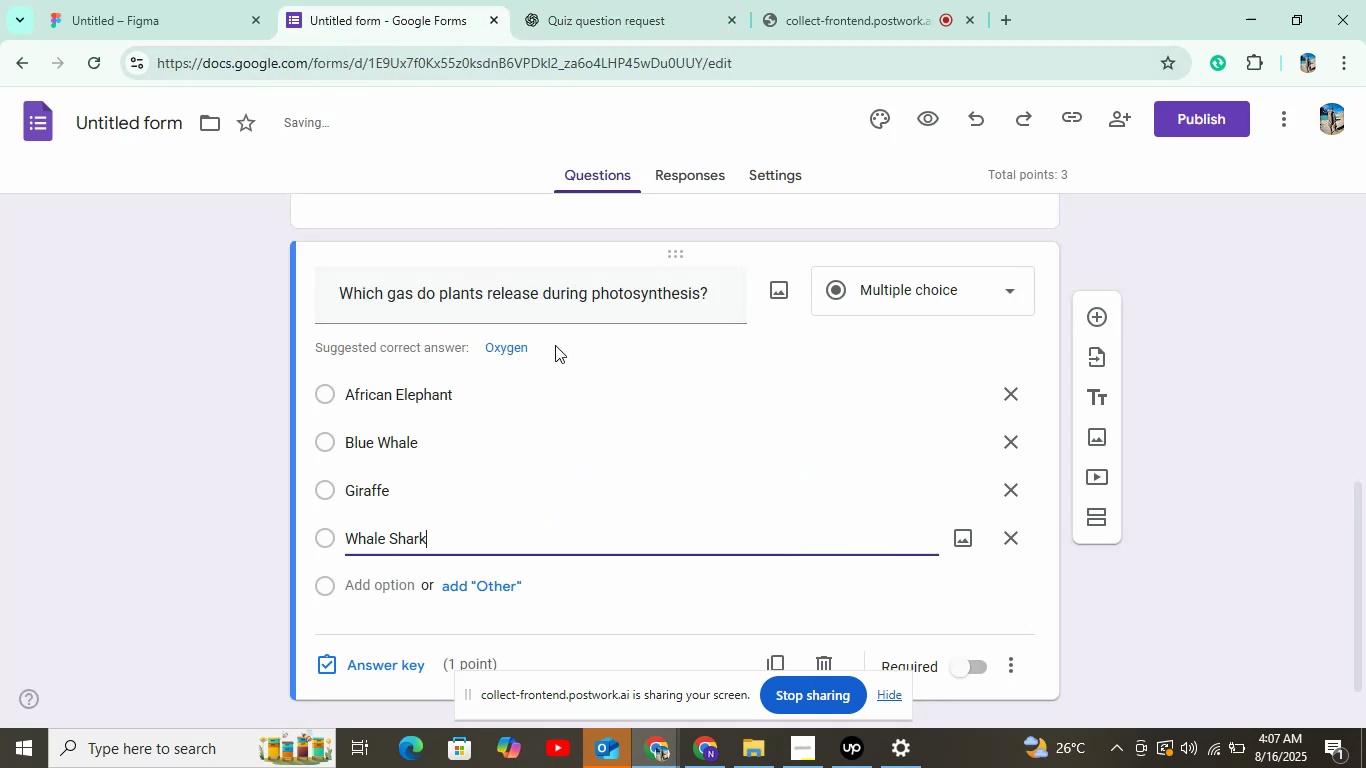 
left_click([613, 9])
 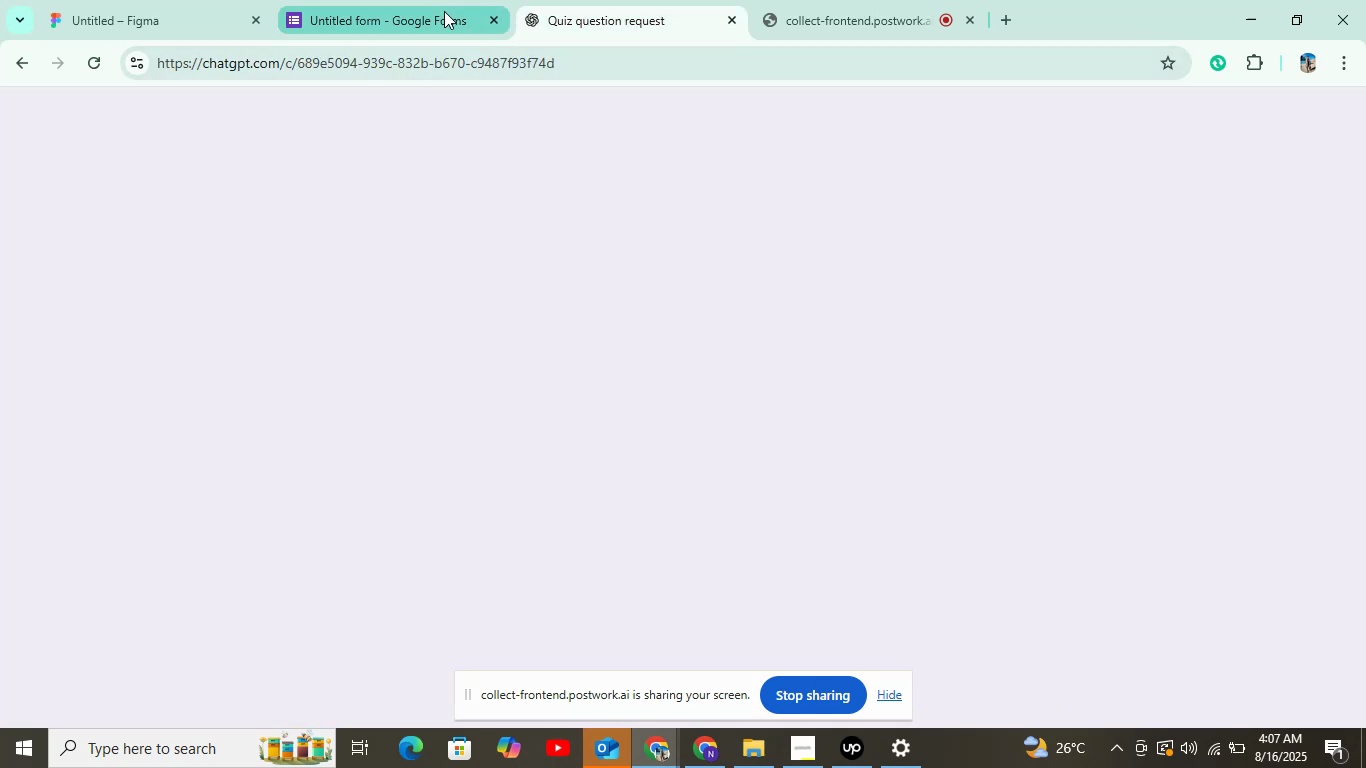 
left_click([444, 11])
 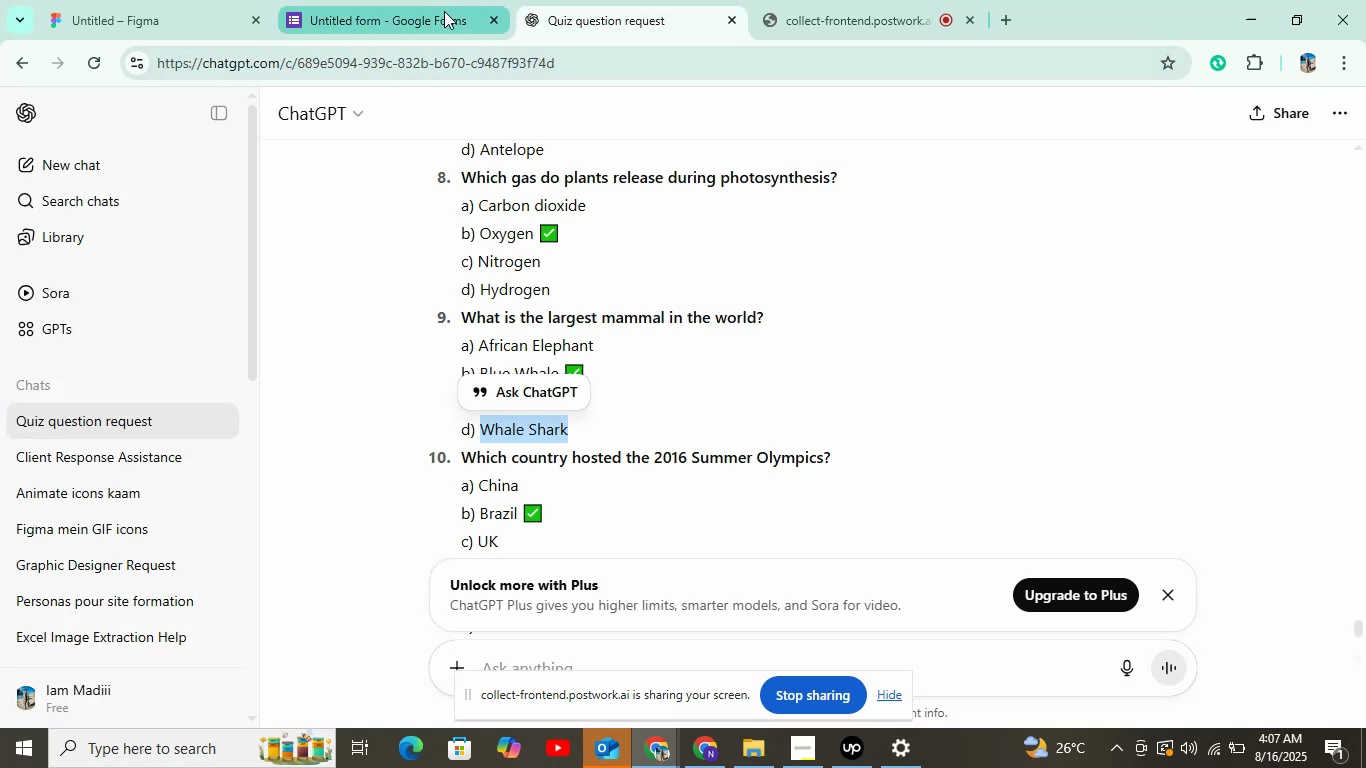 
scroll: coordinate [438, 412], scroll_direction: down, amount: 4.0
 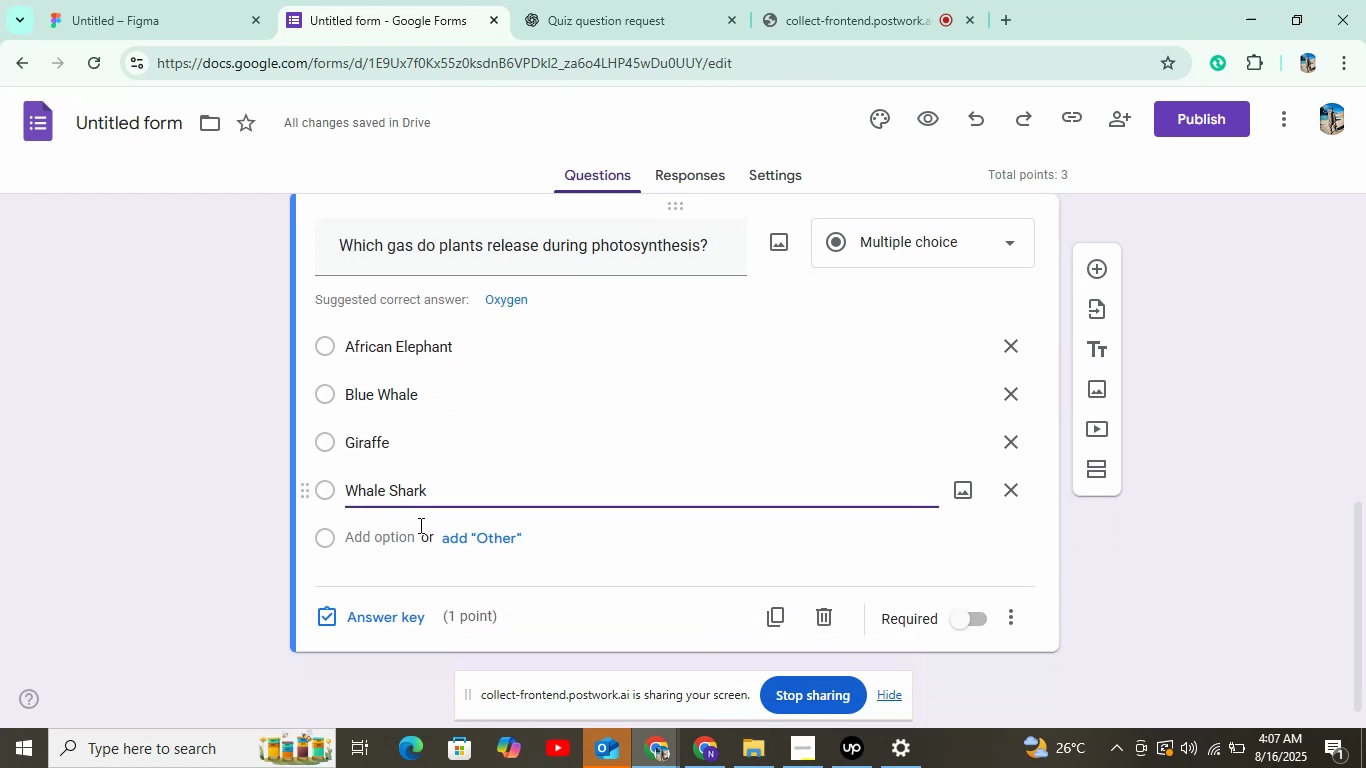 
left_click([394, 599])
 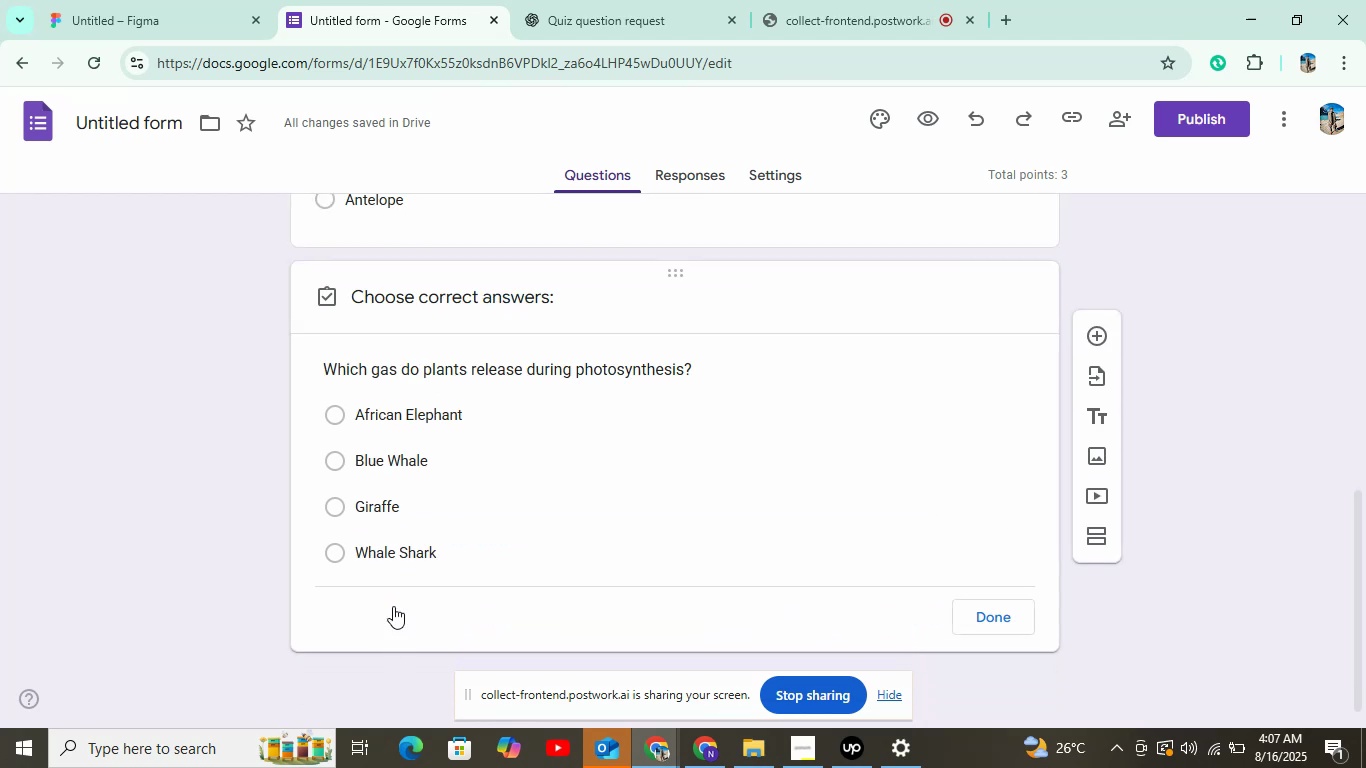 
left_click([393, 470])
 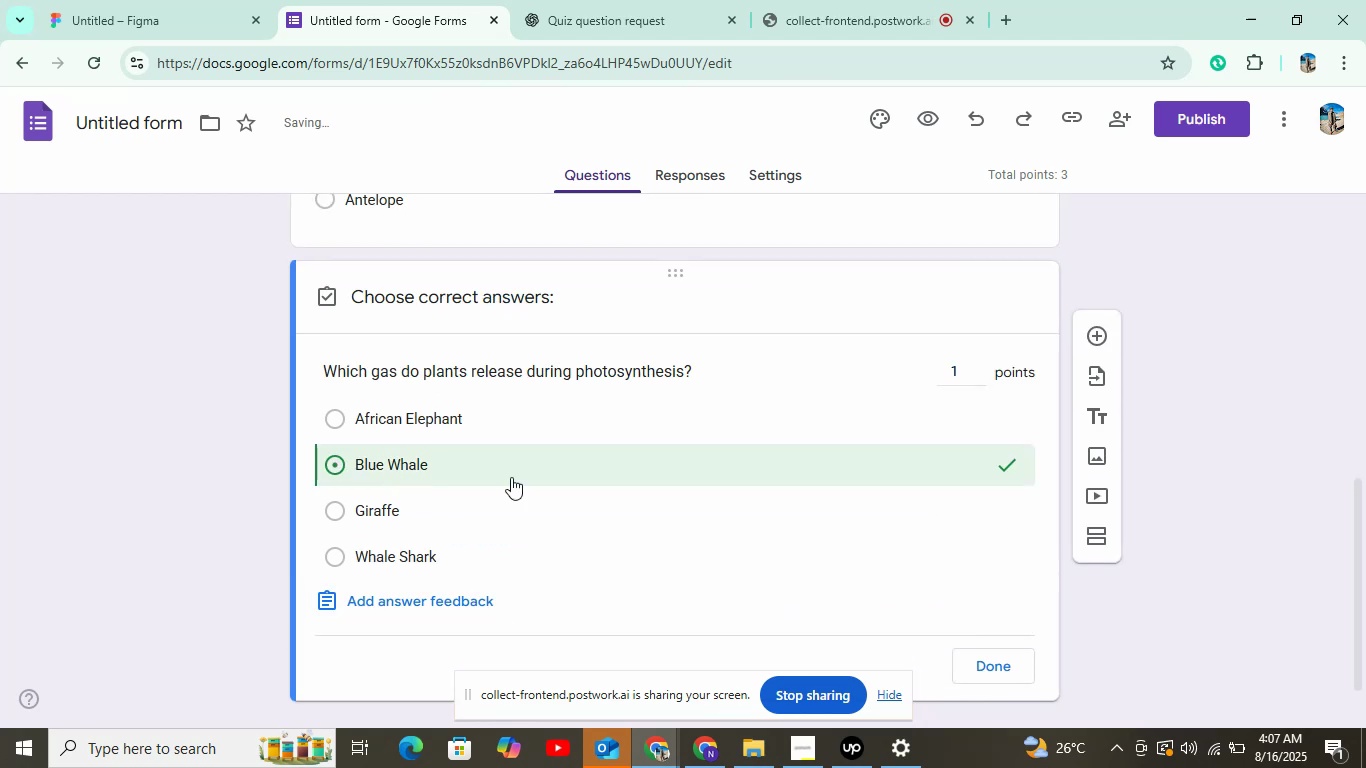 
left_click([993, 670])
 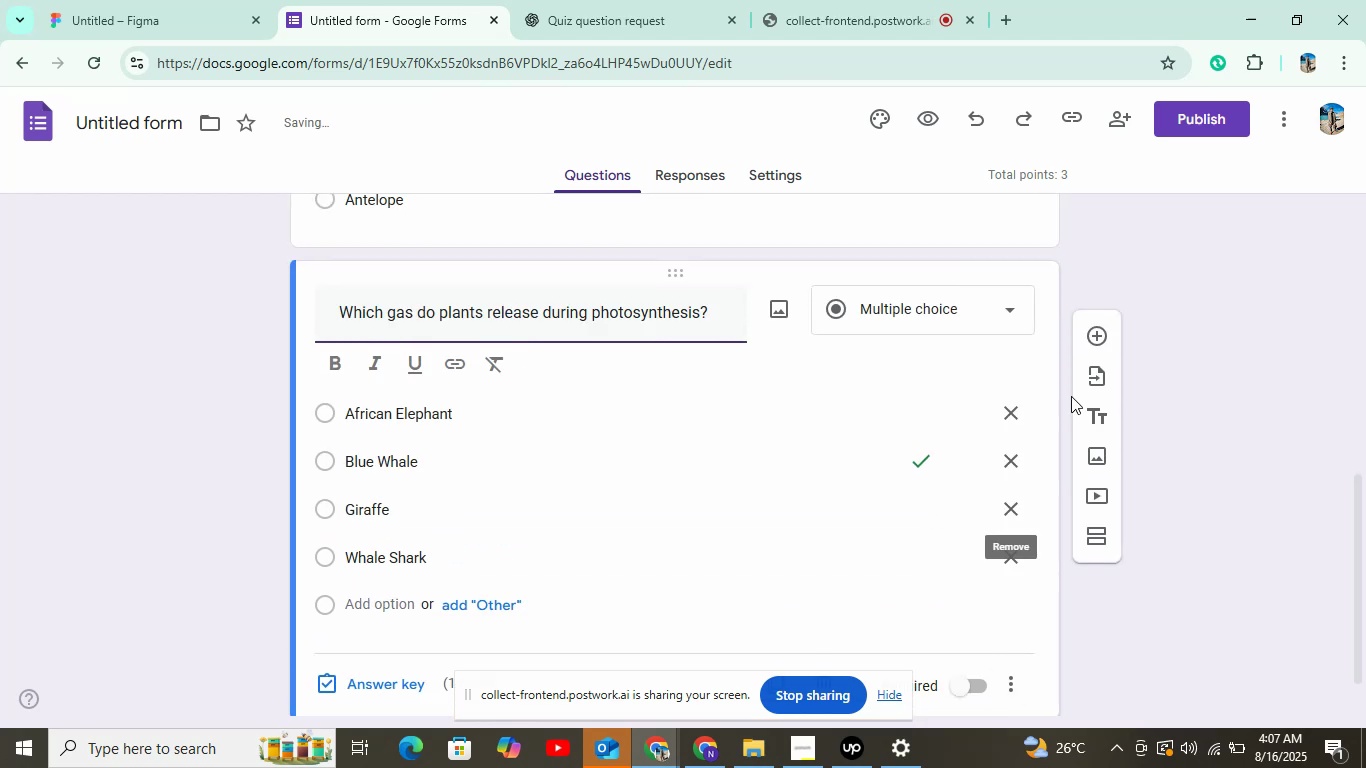 
left_click([1092, 332])
 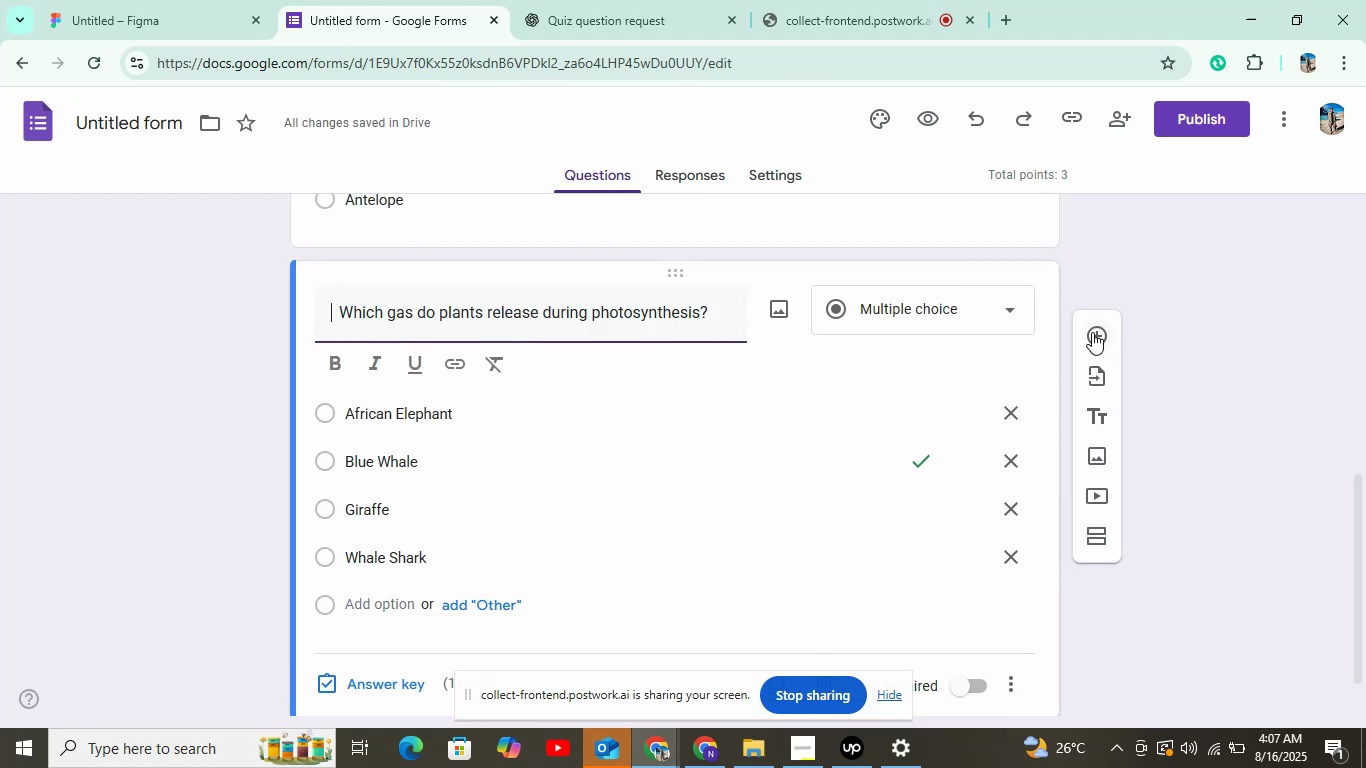 
left_click([613, 0])
 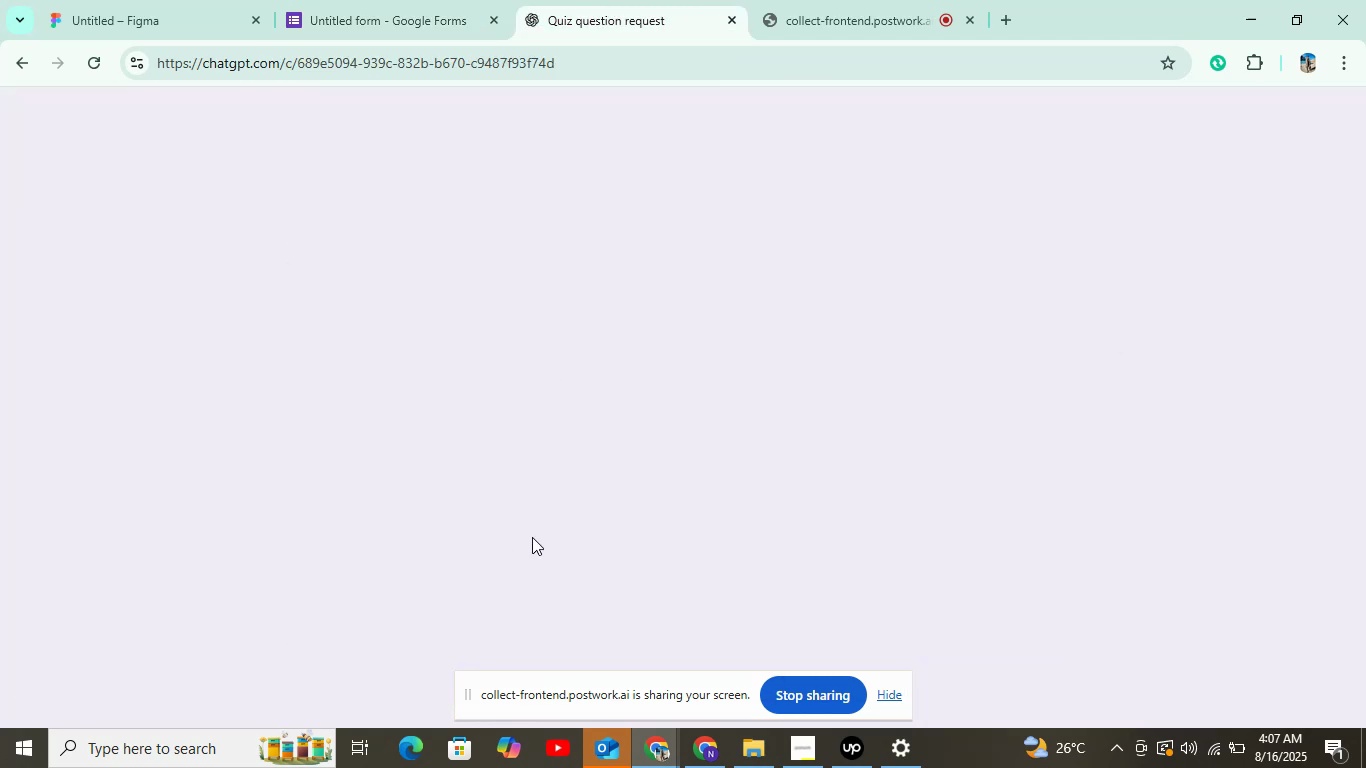 
scroll: coordinate [534, 539], scroll_direction: down, amount: 2.0
 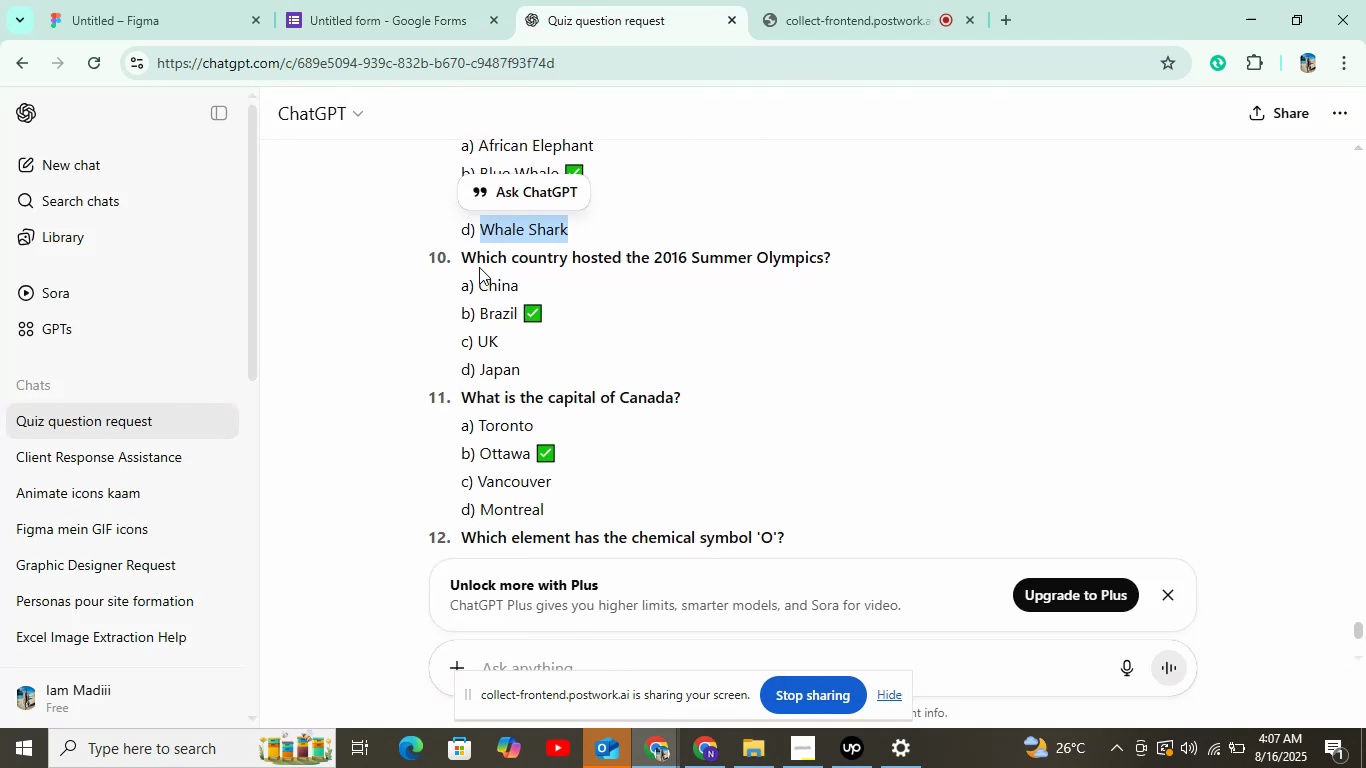 
left_click_drag(start_coordinate=[464, 252], to_coordinate=[834, 264])
 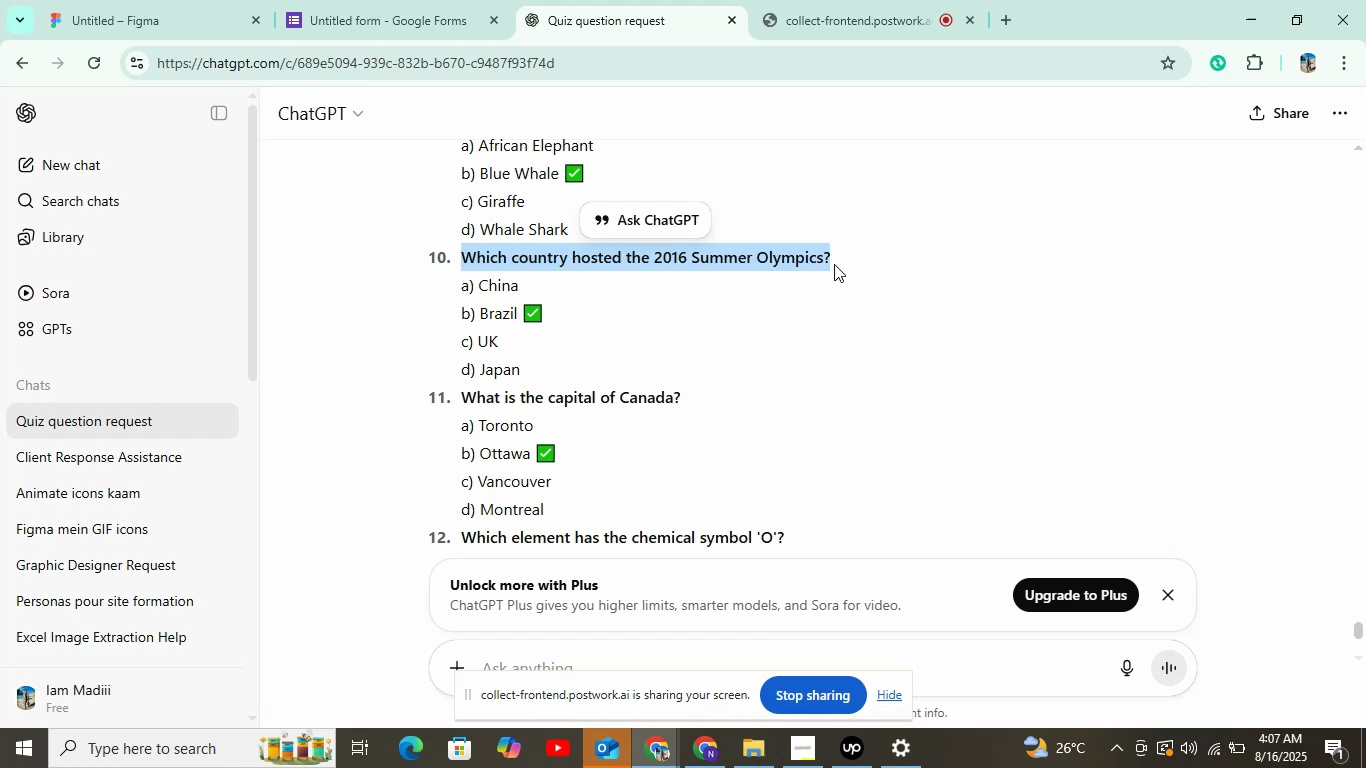 
key(Control+C)
 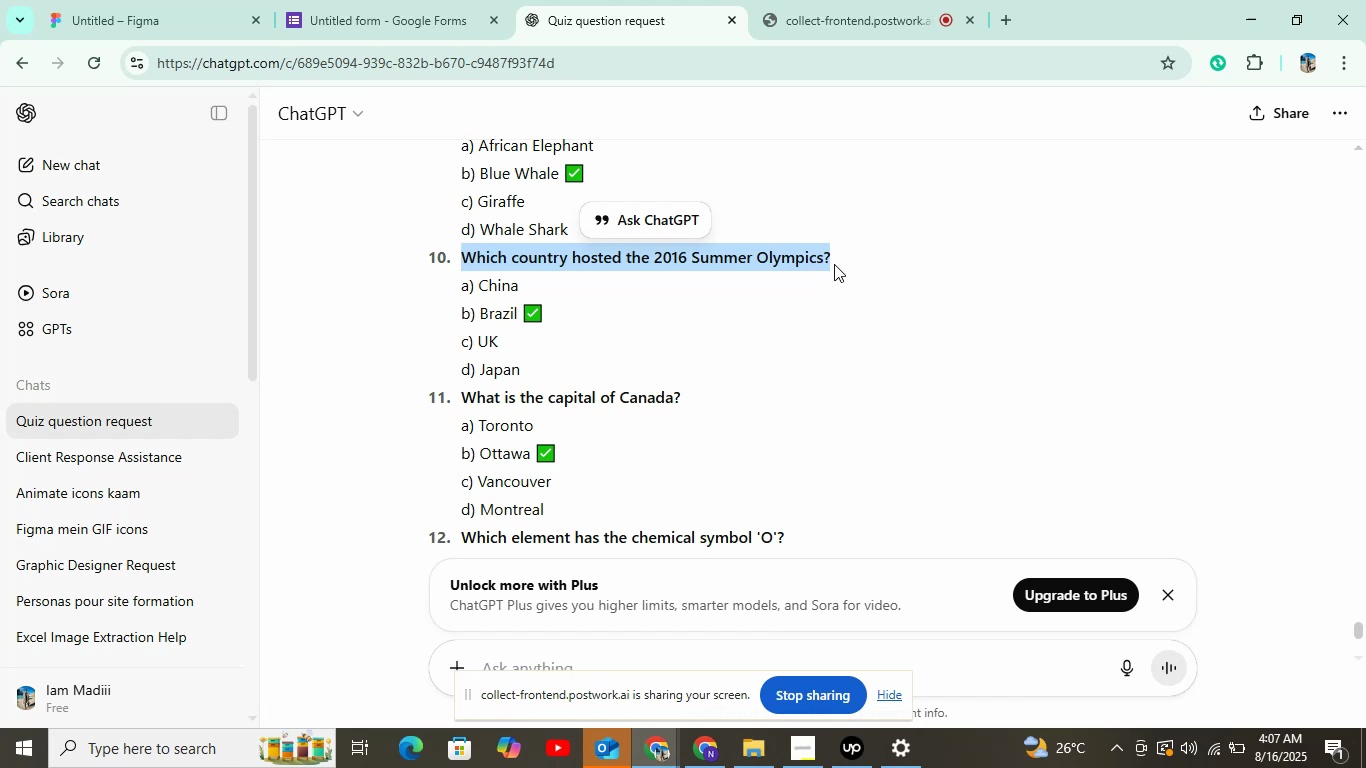 
key(Control+C)
 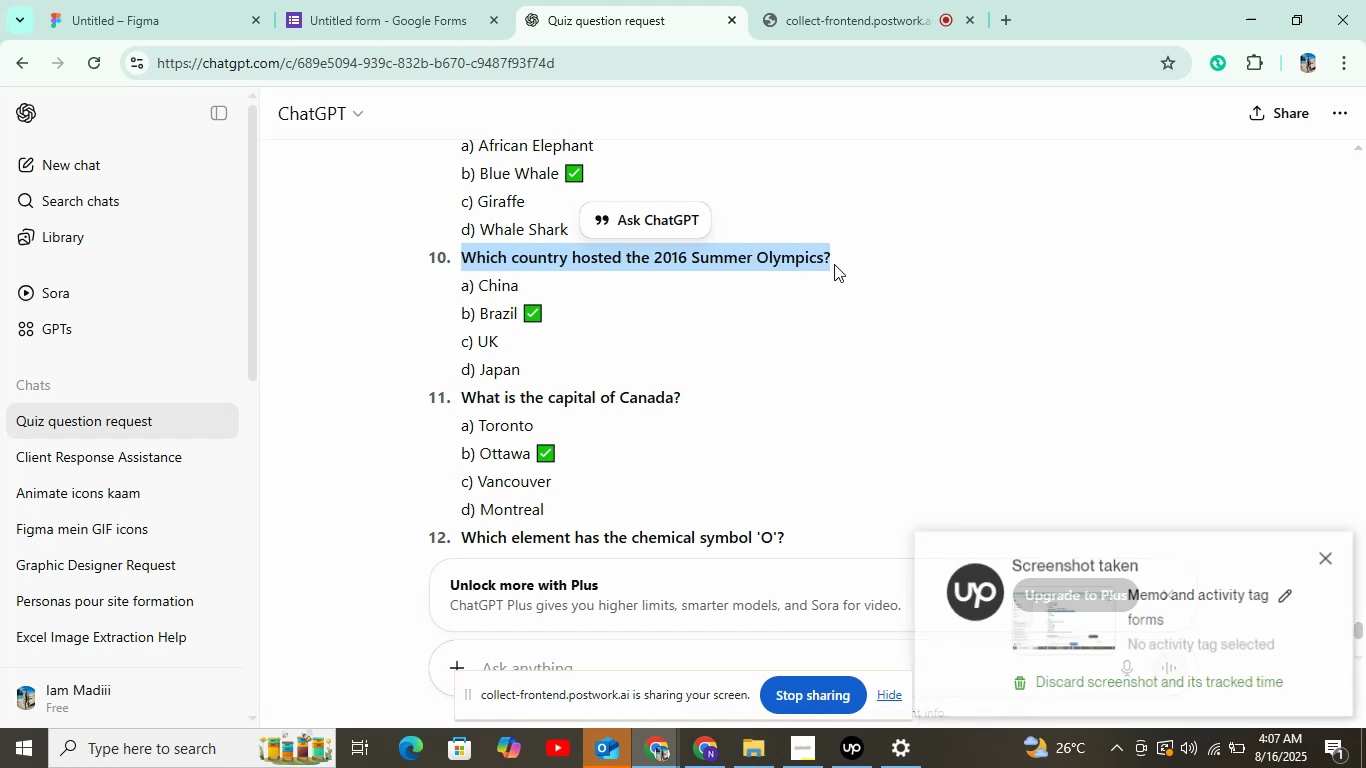 
key(Control+C)
 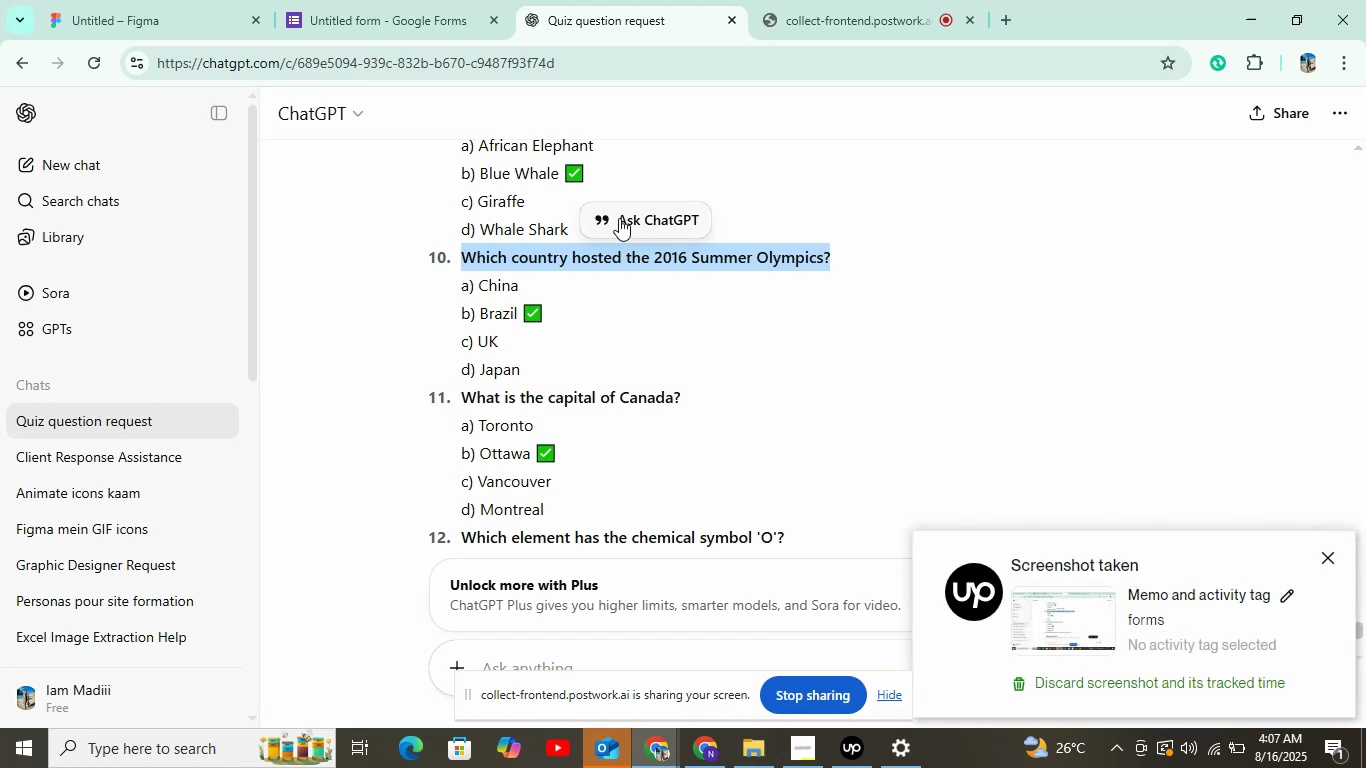 
left_click([402, 14])
 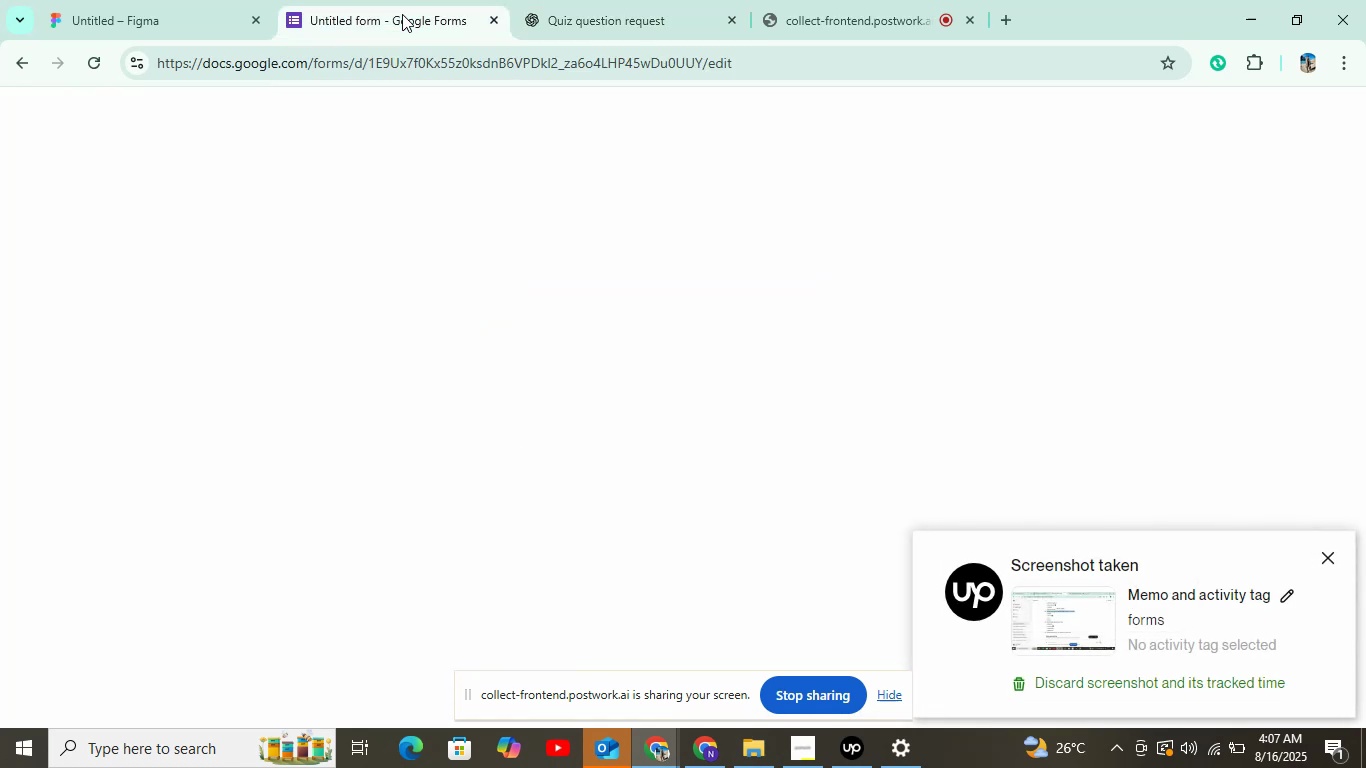 
key(Control+V)
 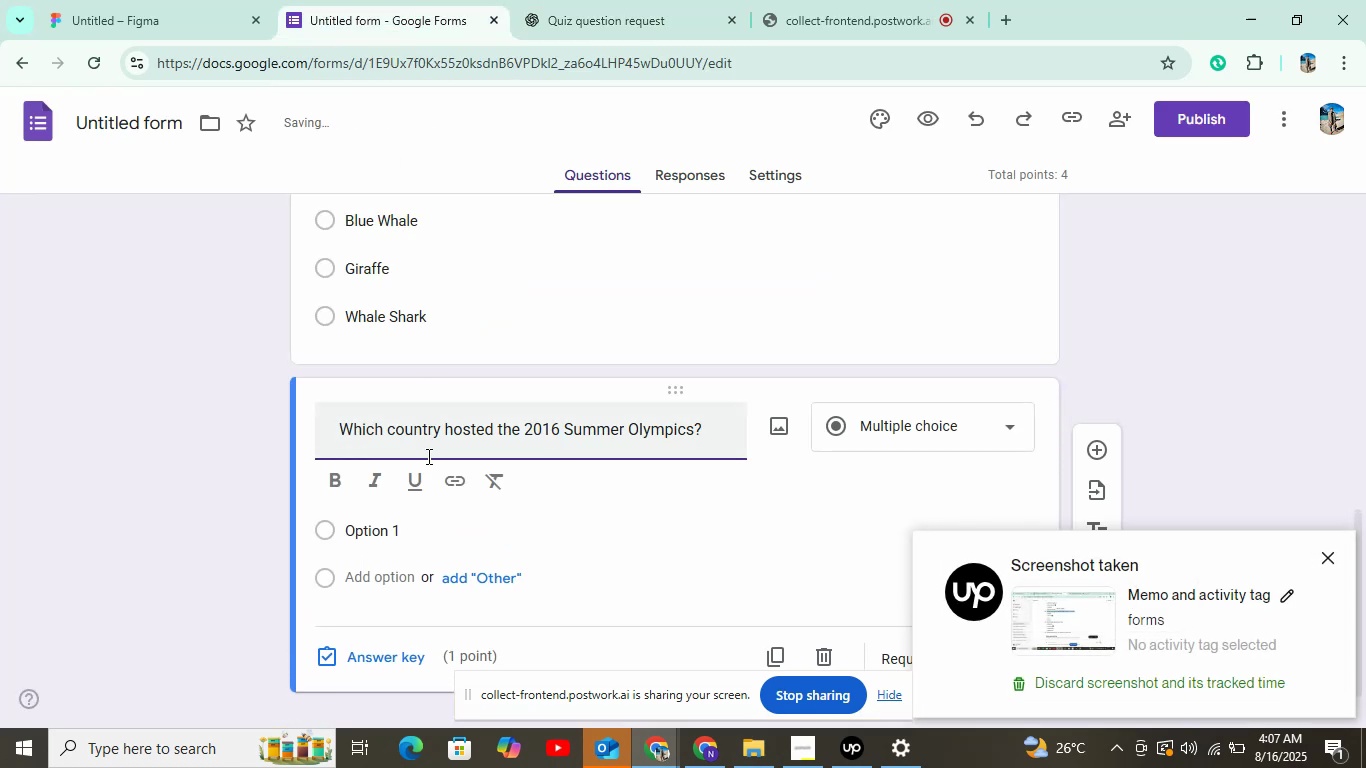 
scroll: coordinate [427, 456], scroll_direction: down, amount: 3.0
 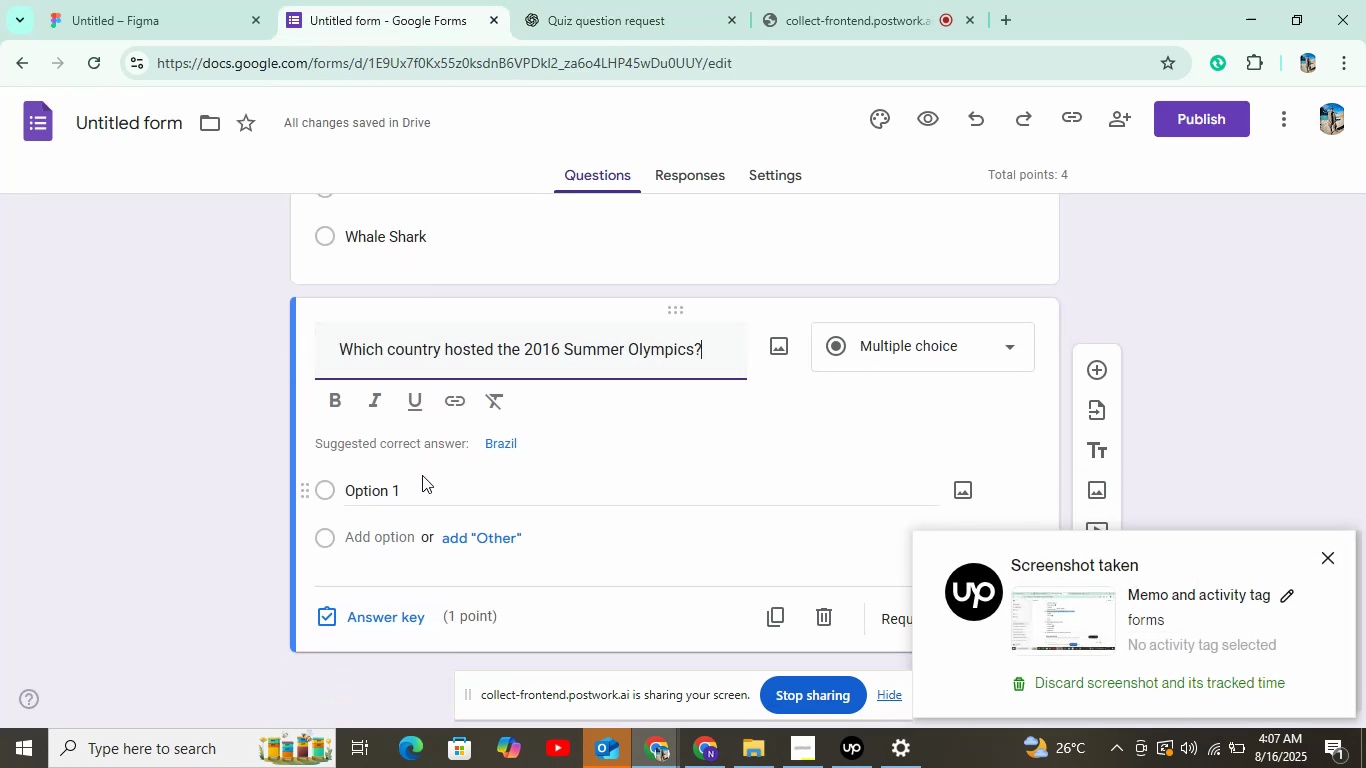 
left_click([414, 486])
 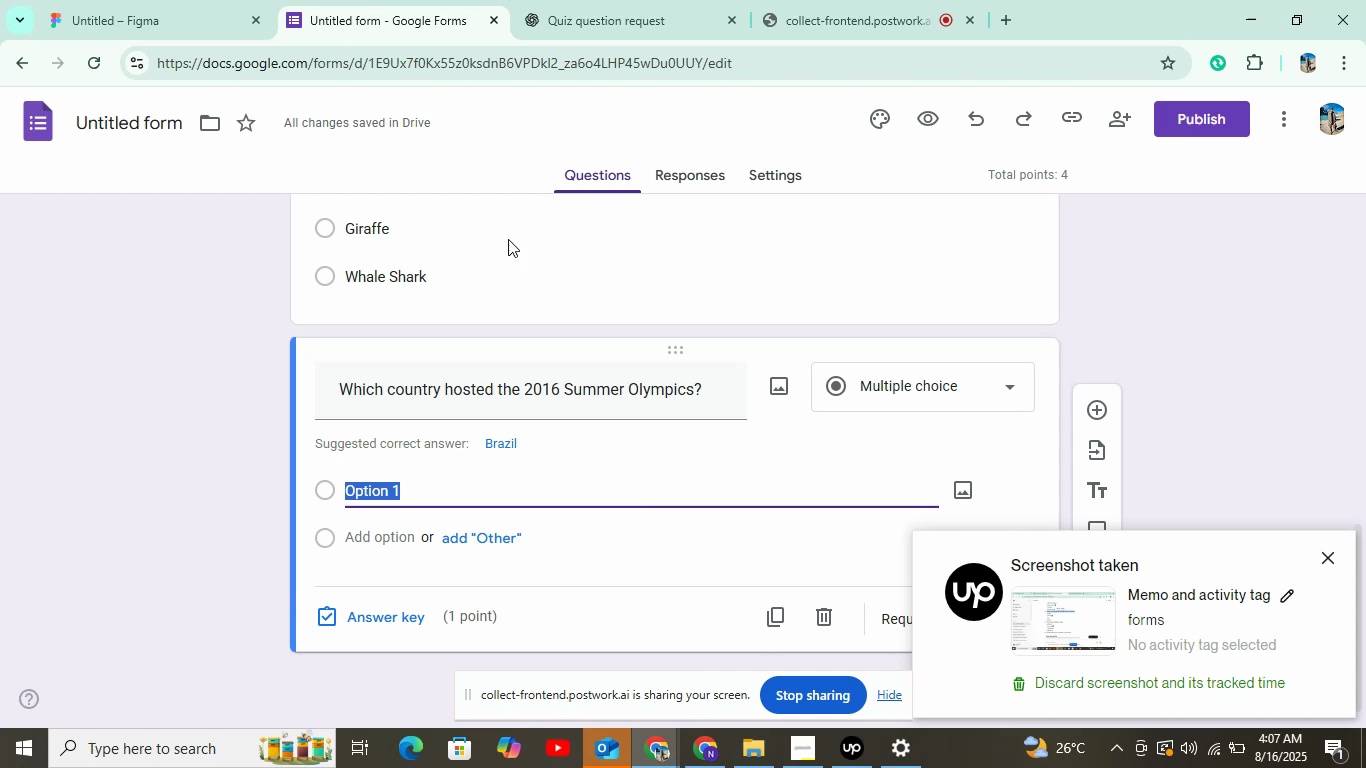 
left_click([573, 29])
 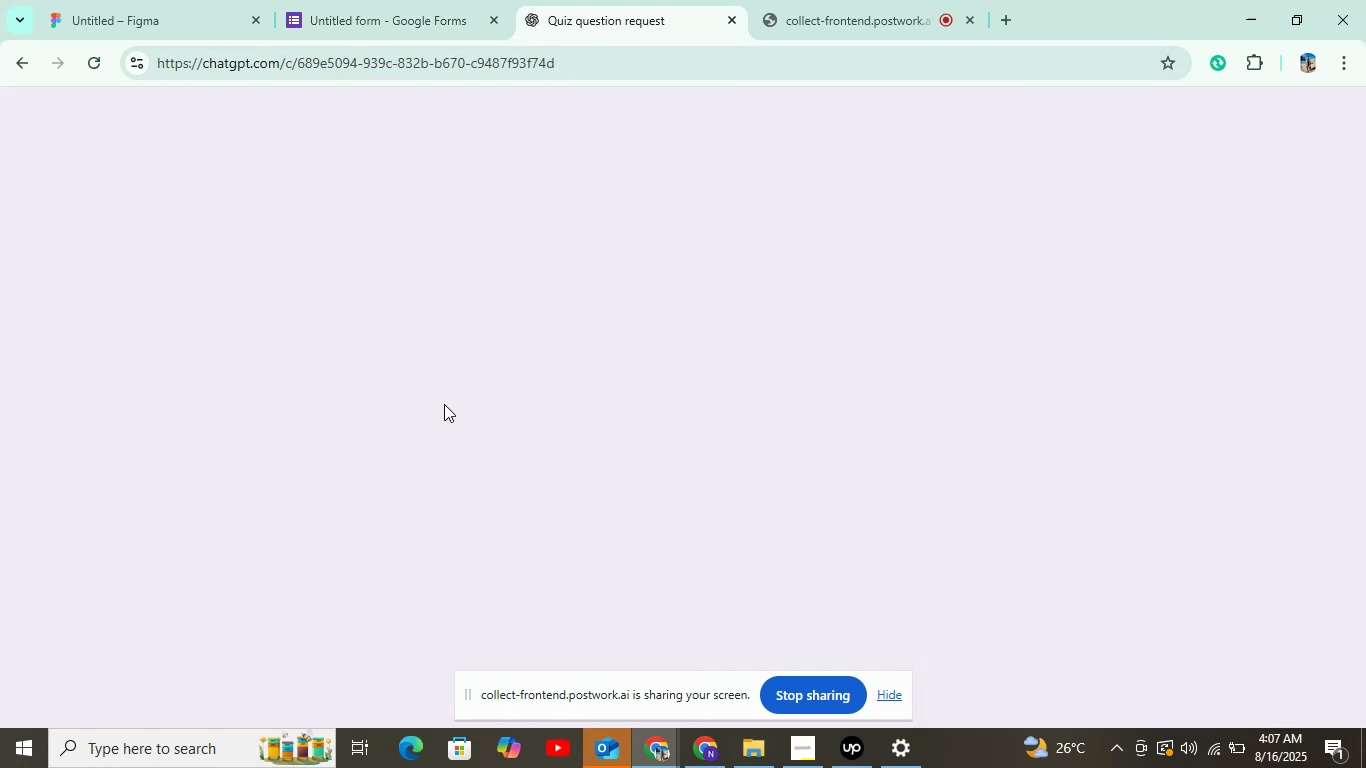 
left_click_drag(start_coordinate=[478, 287], to_coordinate=[535, 280])
 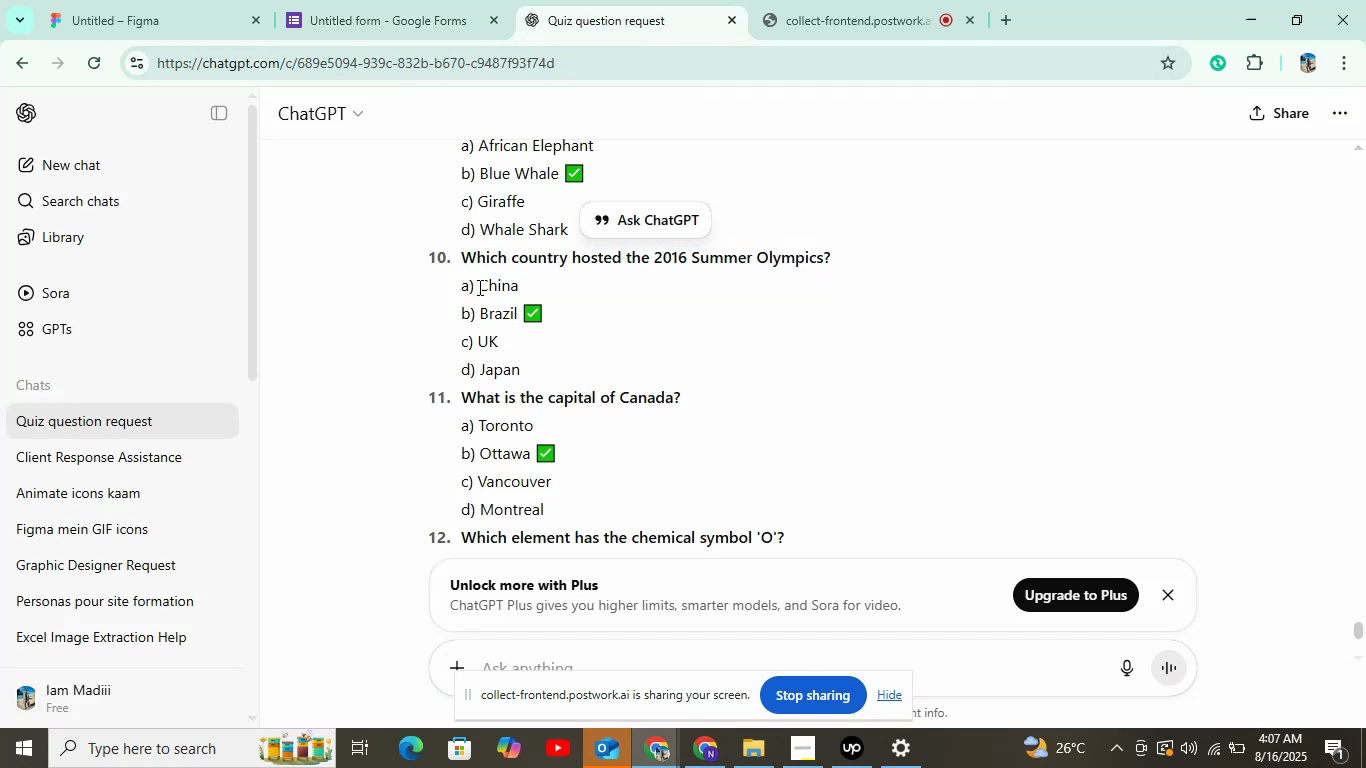 
key(Control+C)
 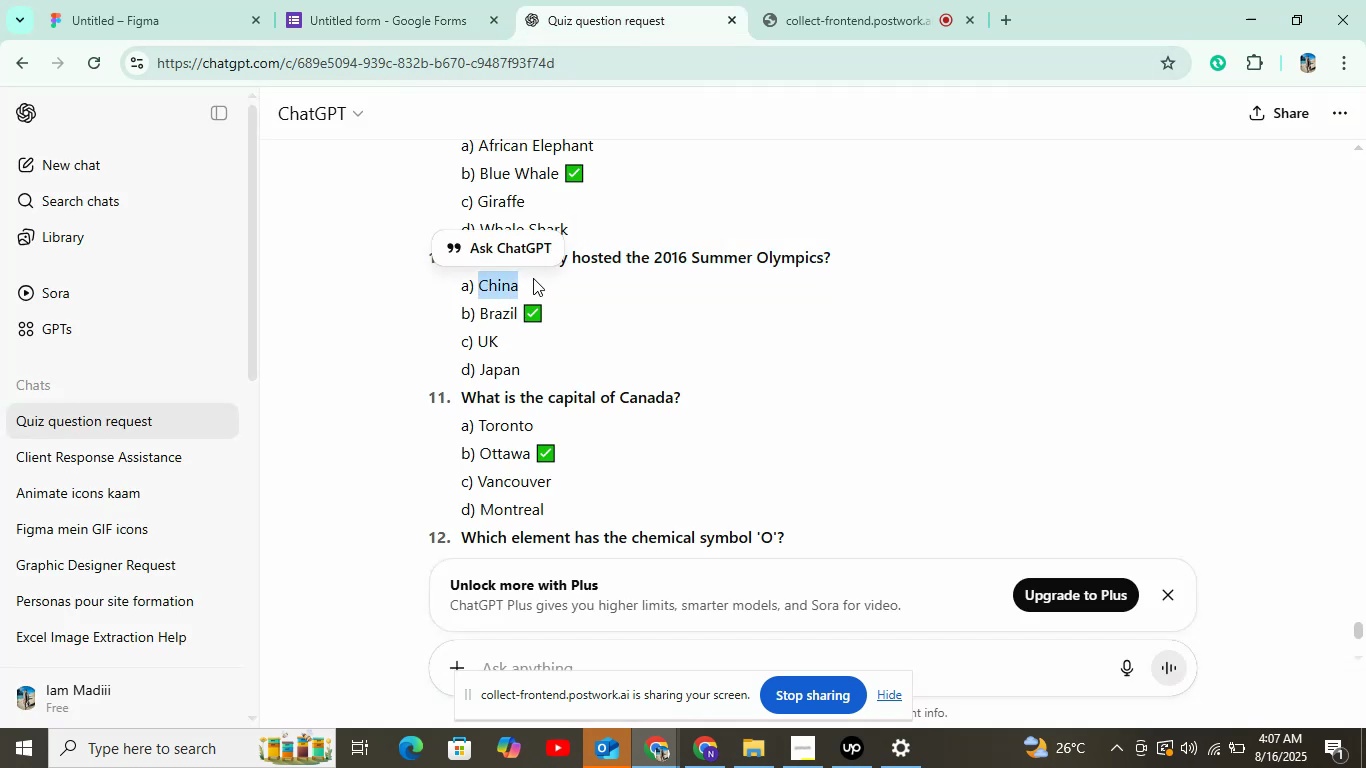 
left_click([420, 21])
 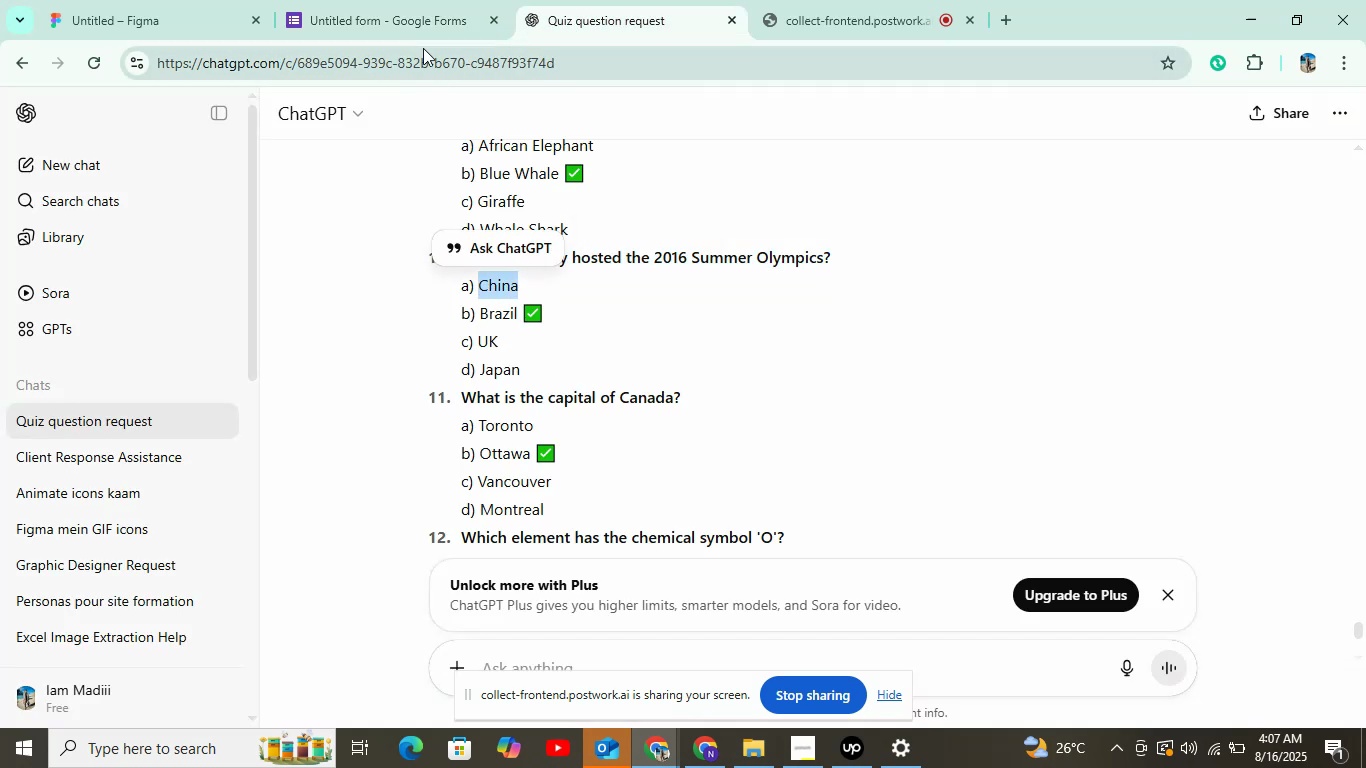 
key(Control+V)
 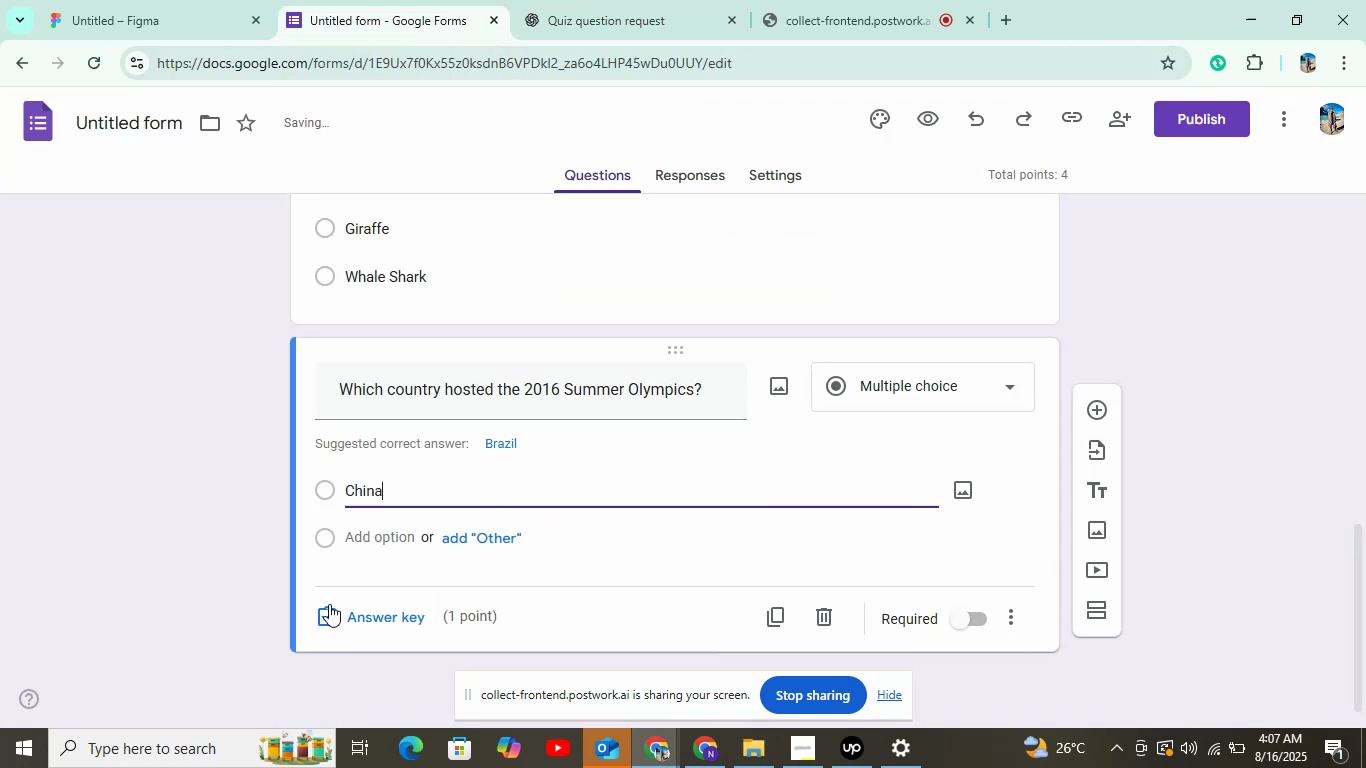 
left_click([377, 540])
 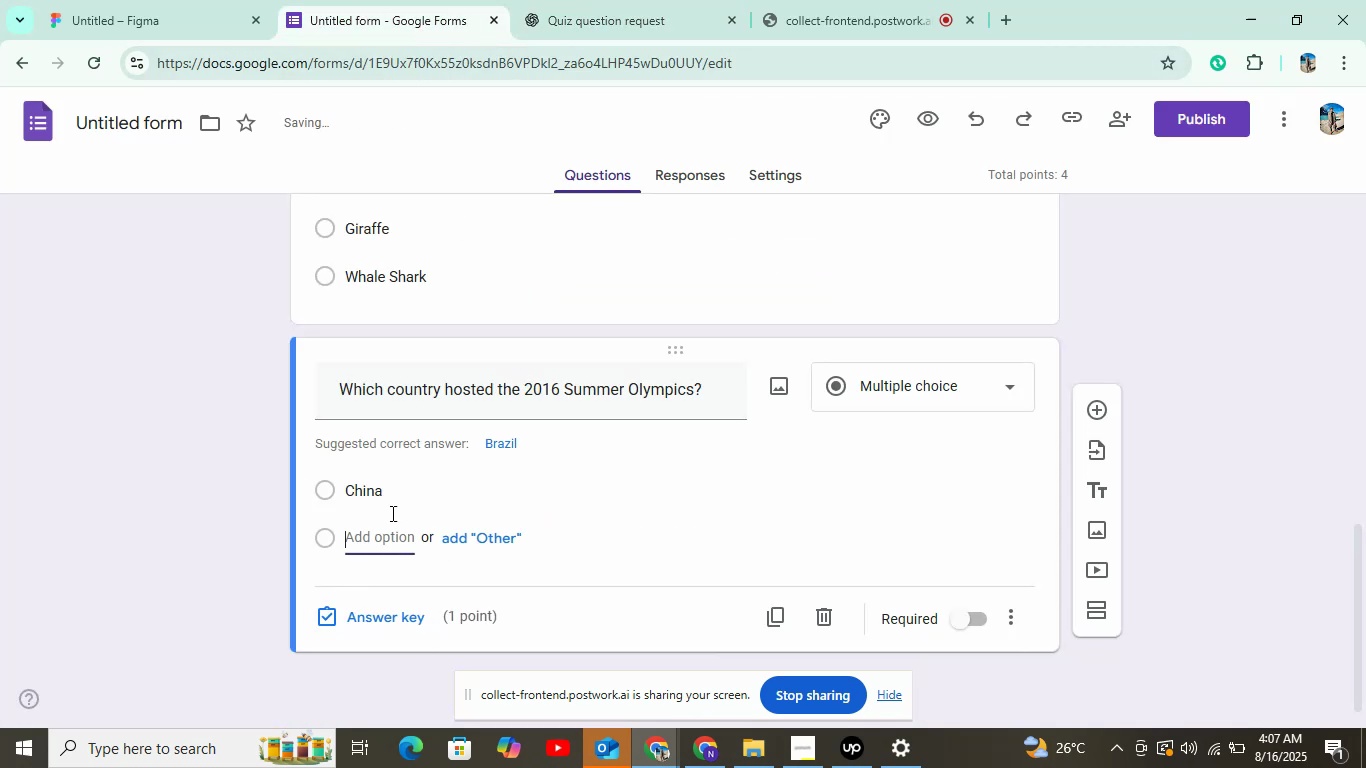 
left_click([539, 17])
 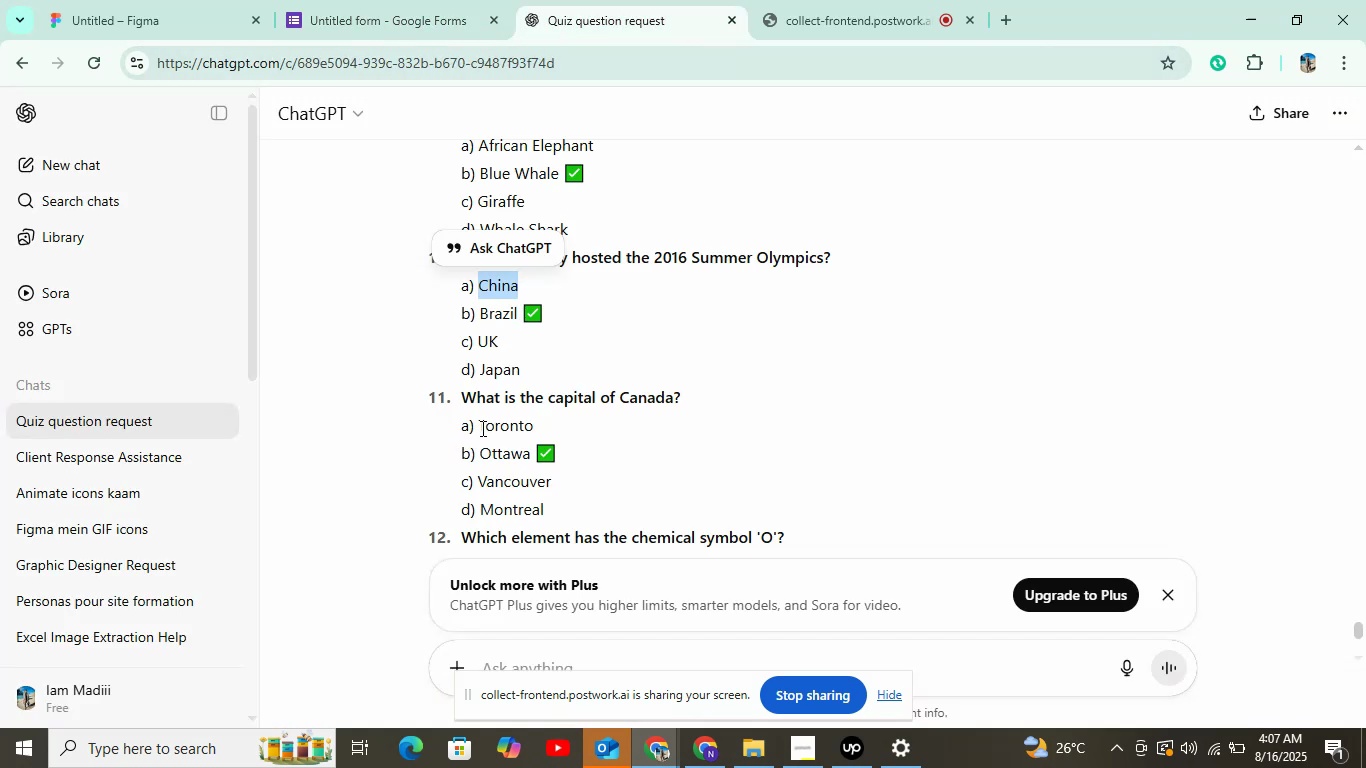 
left_click_drag(start_coordinate=[484, 313], to_coordinate=[528, 312])
 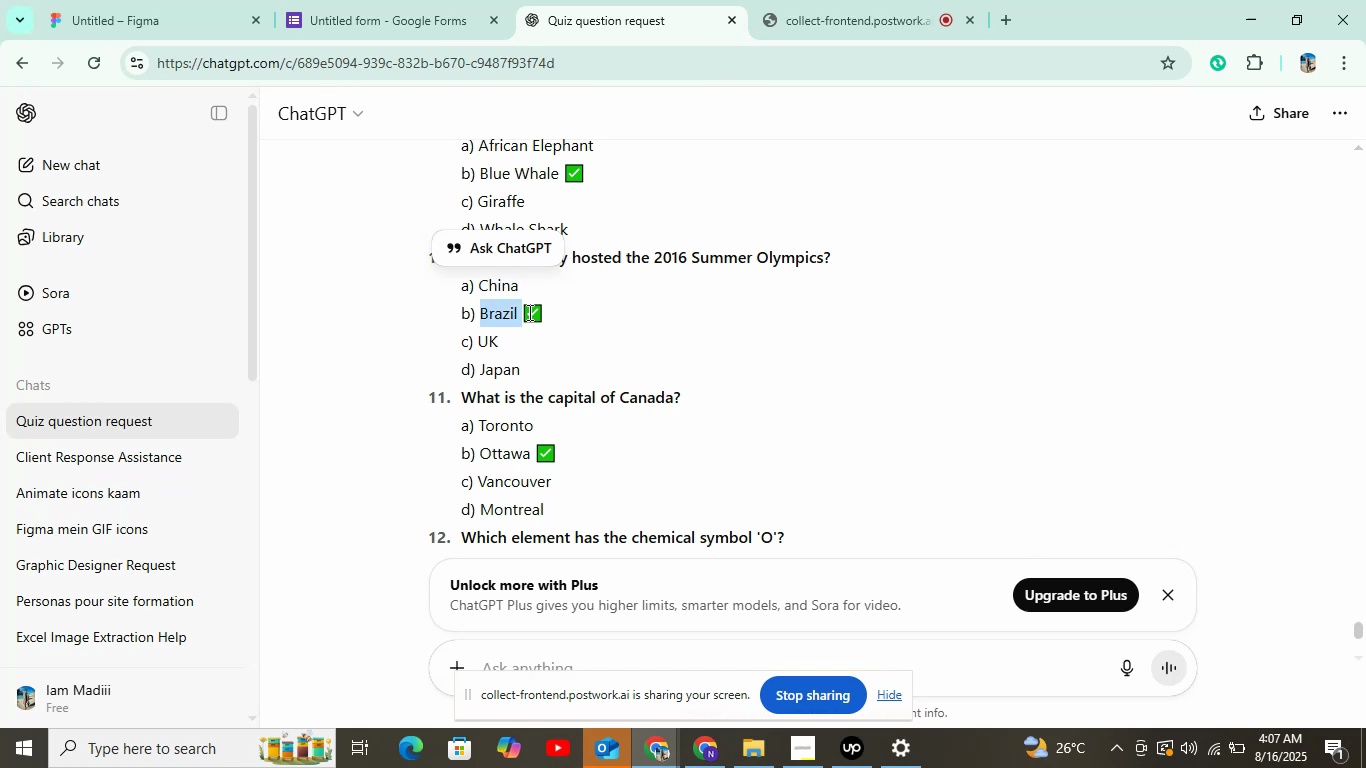 
key(Control+C)
 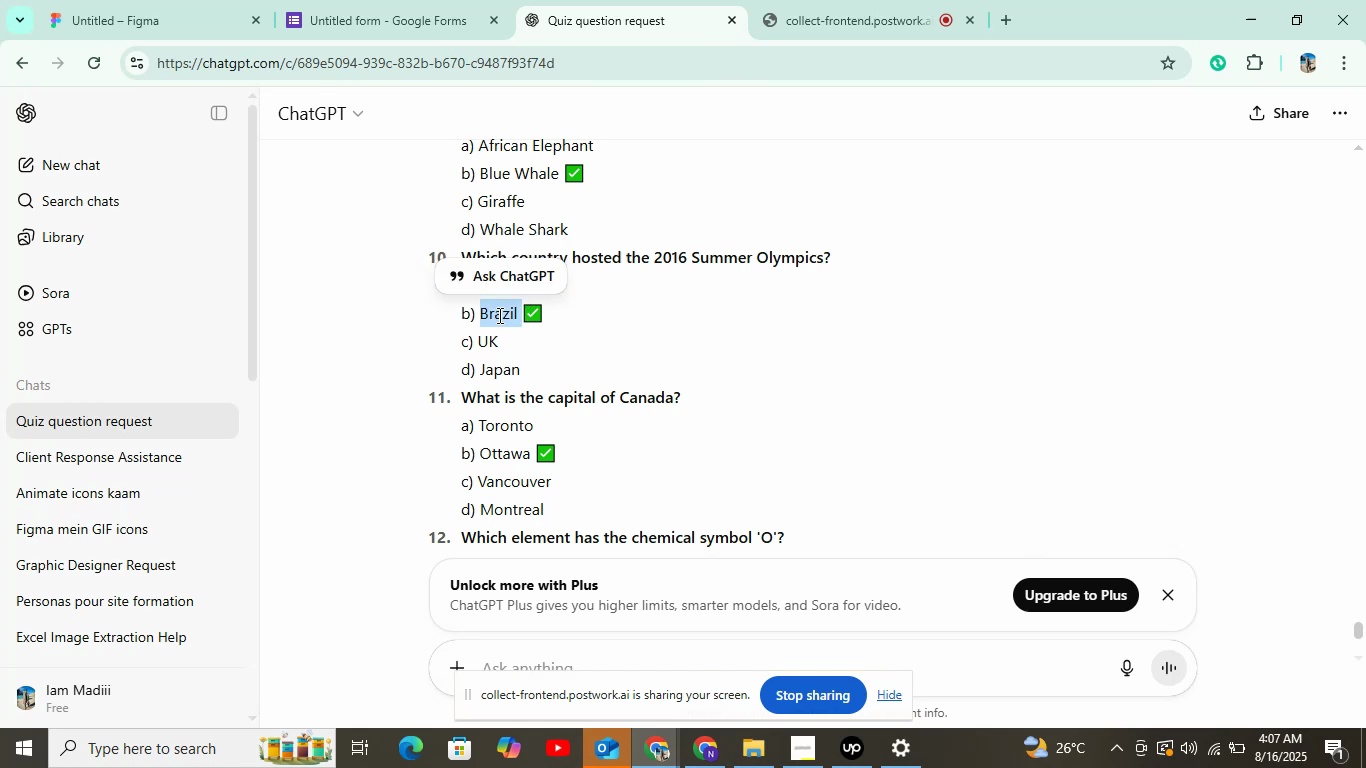 
left_click([402, 21])
 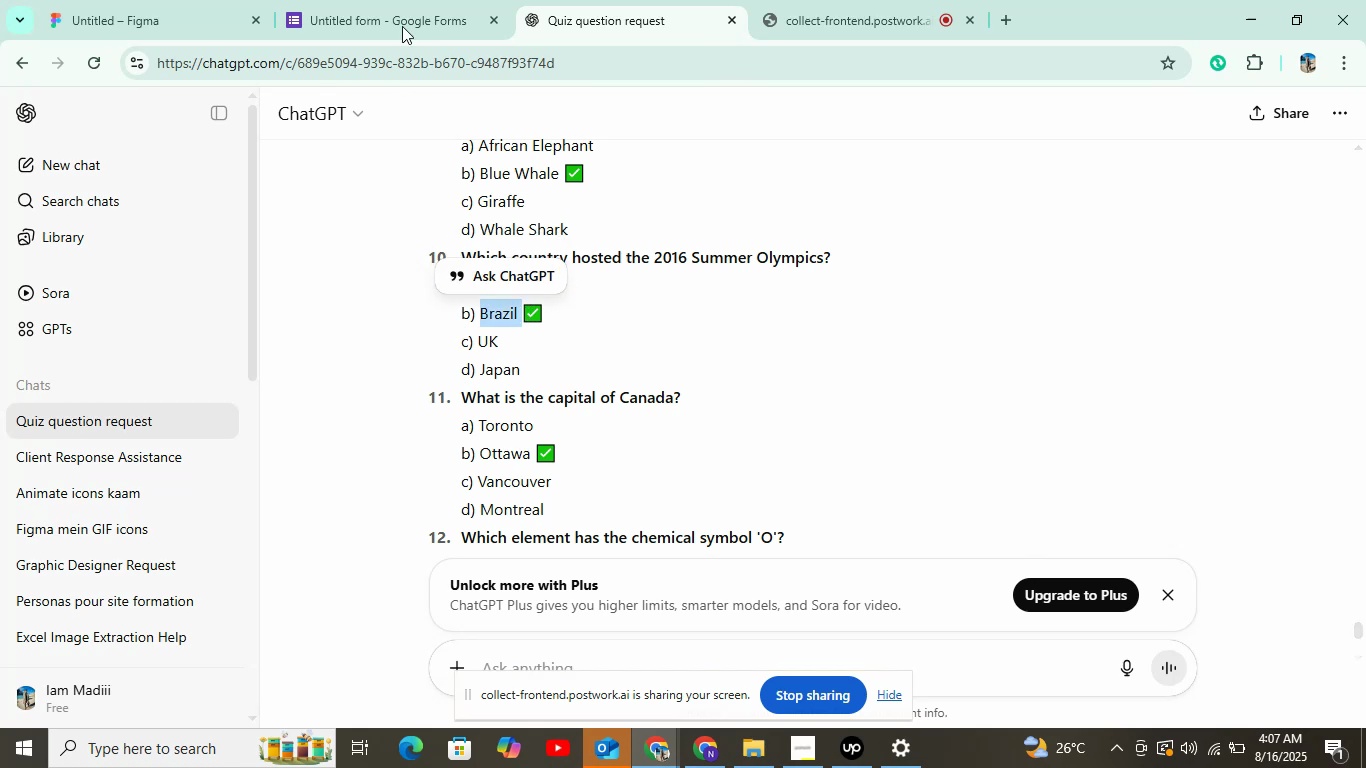 
key(Control+V)
 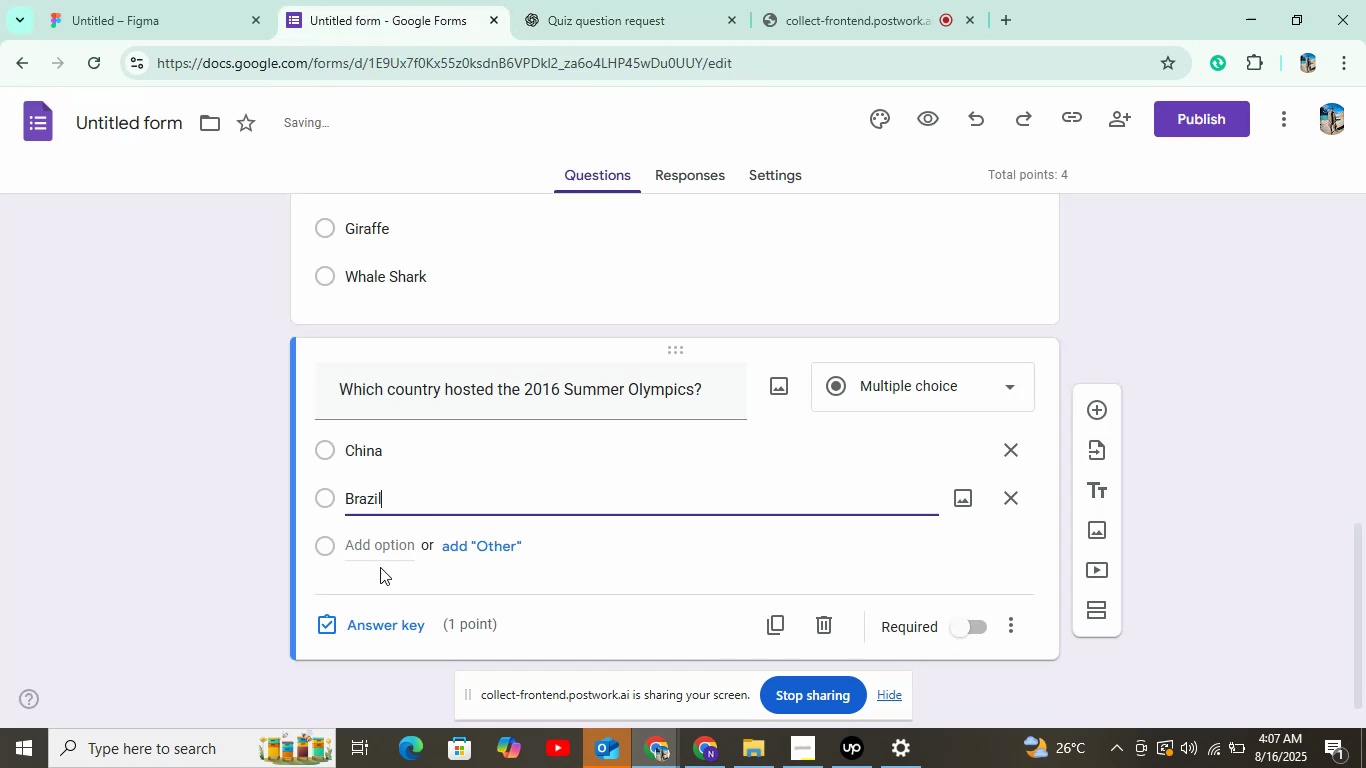 
left_click([370, 556])
 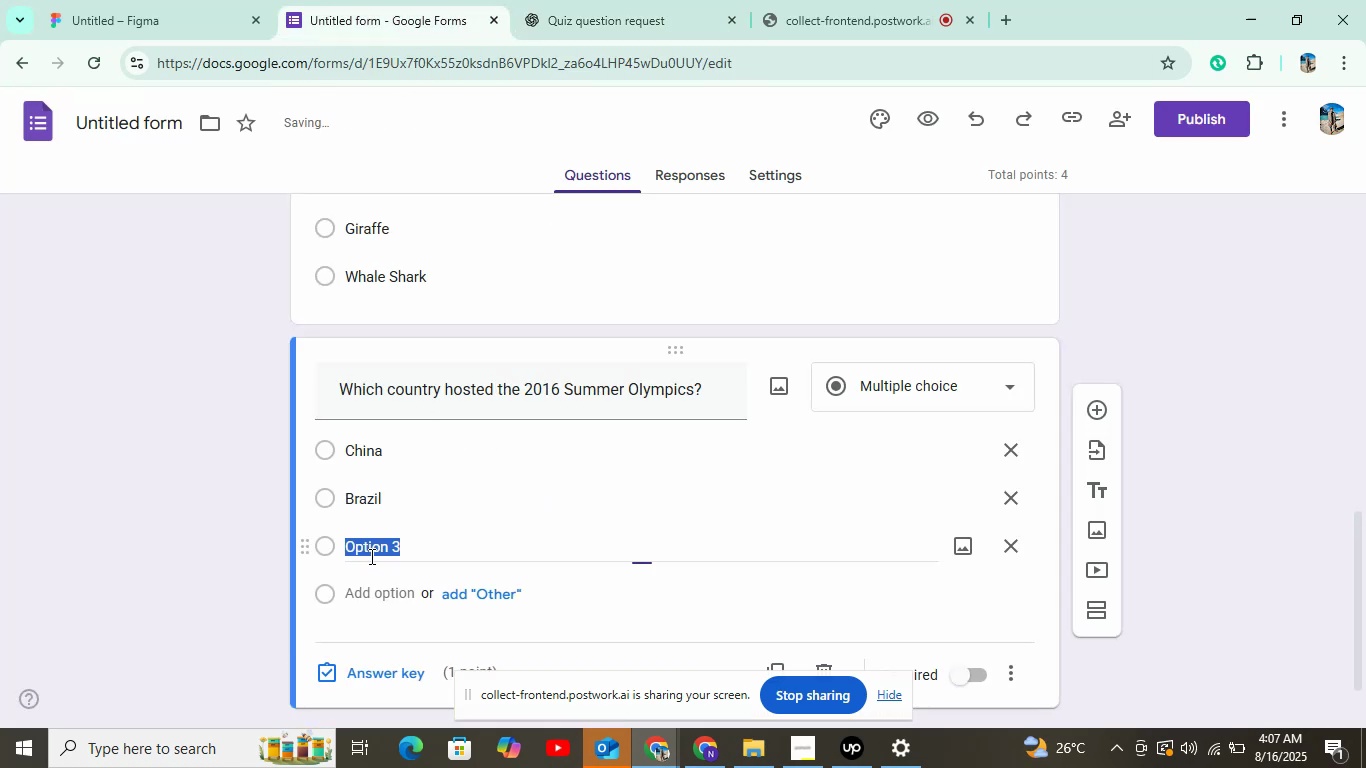 
left_click([534, 28])
 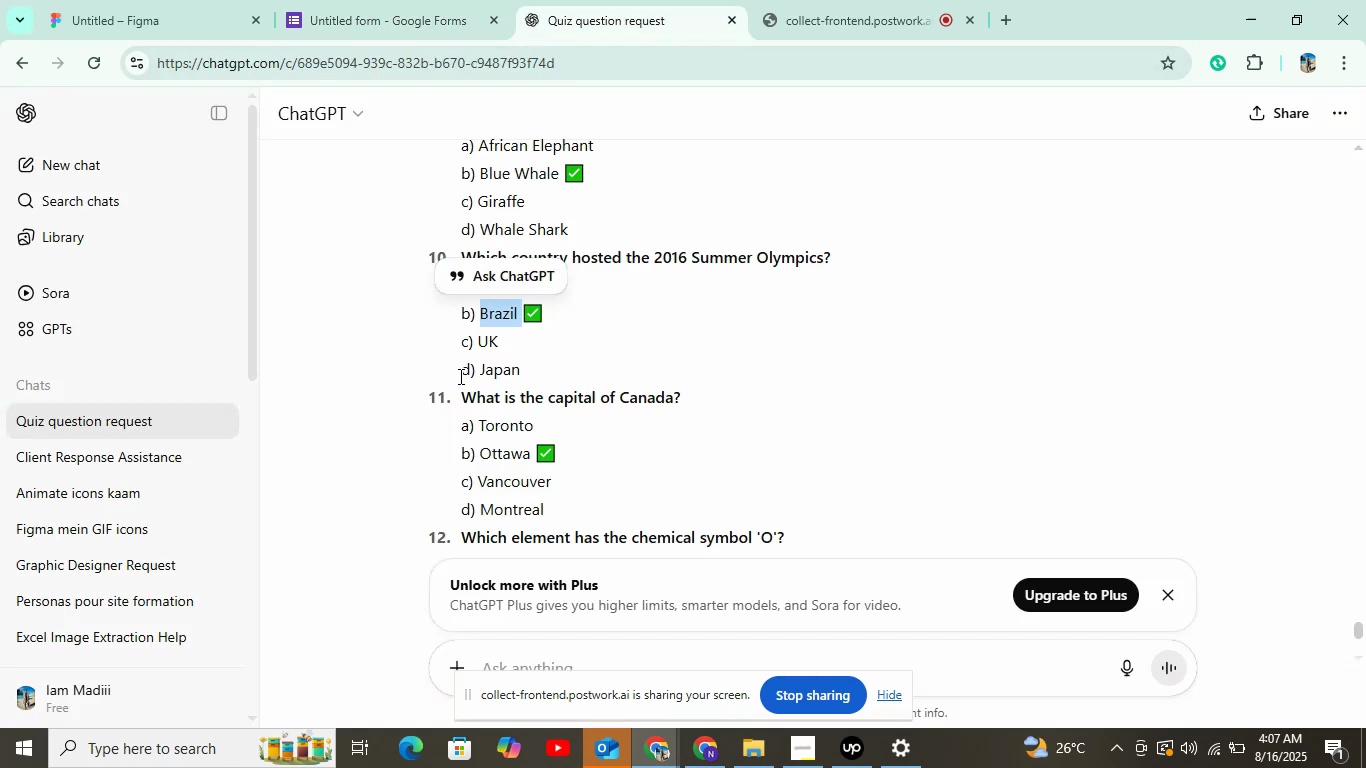 
double_click([486, 335])
 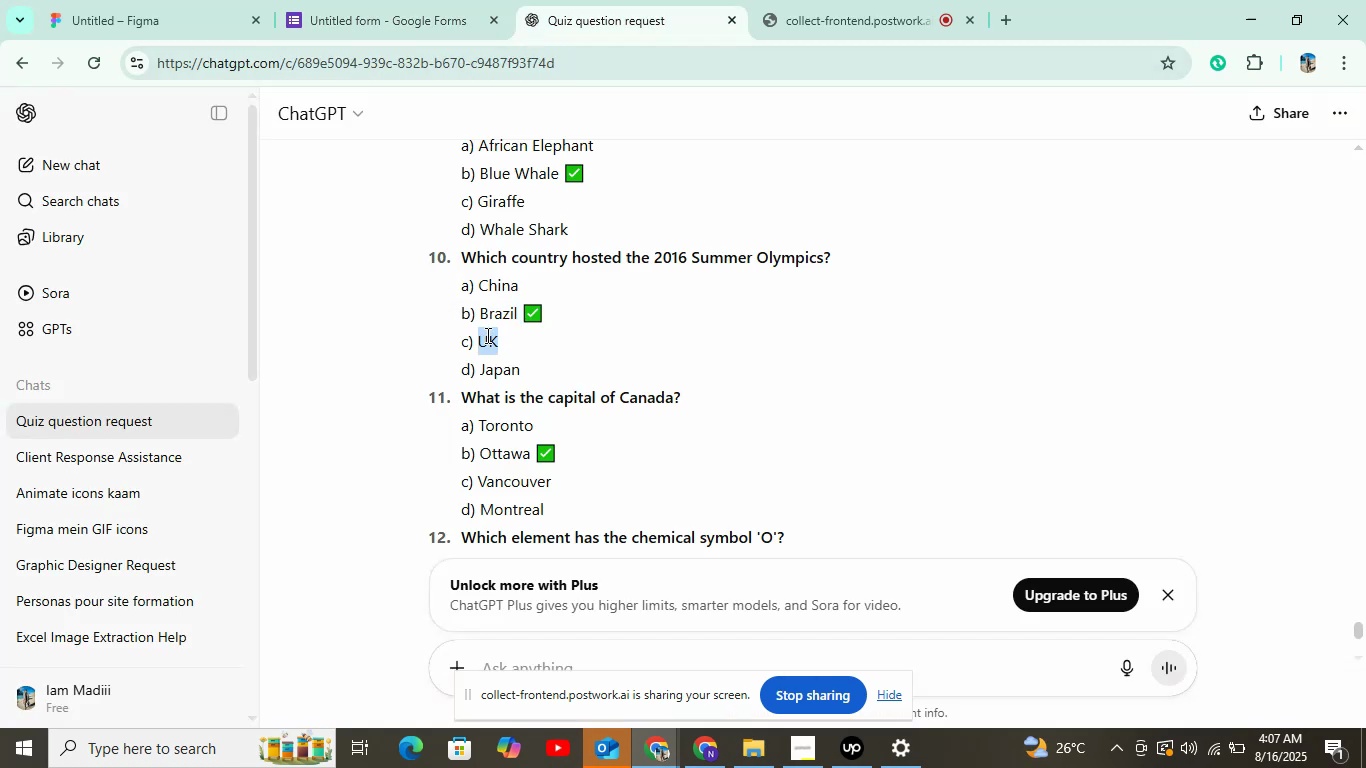 
key(Control+C)
 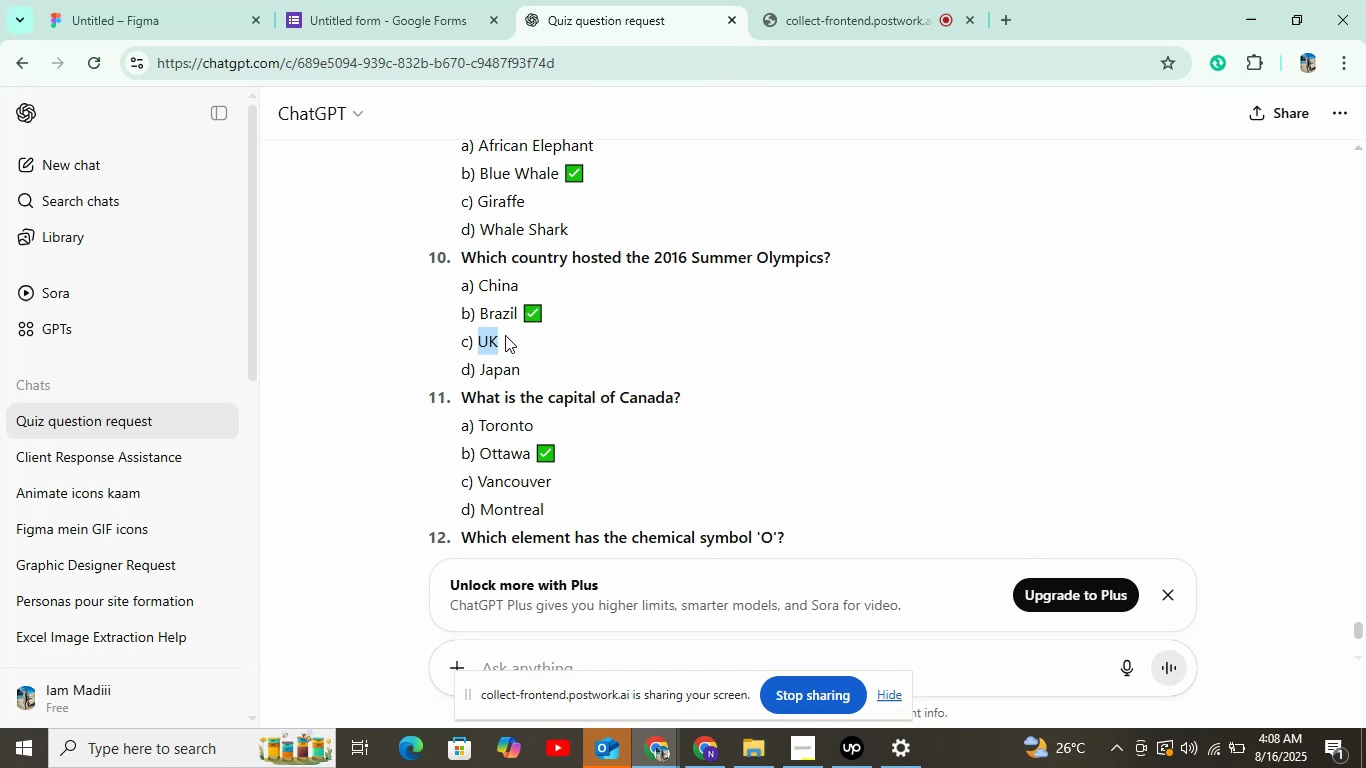 
left_click([372, 0])
 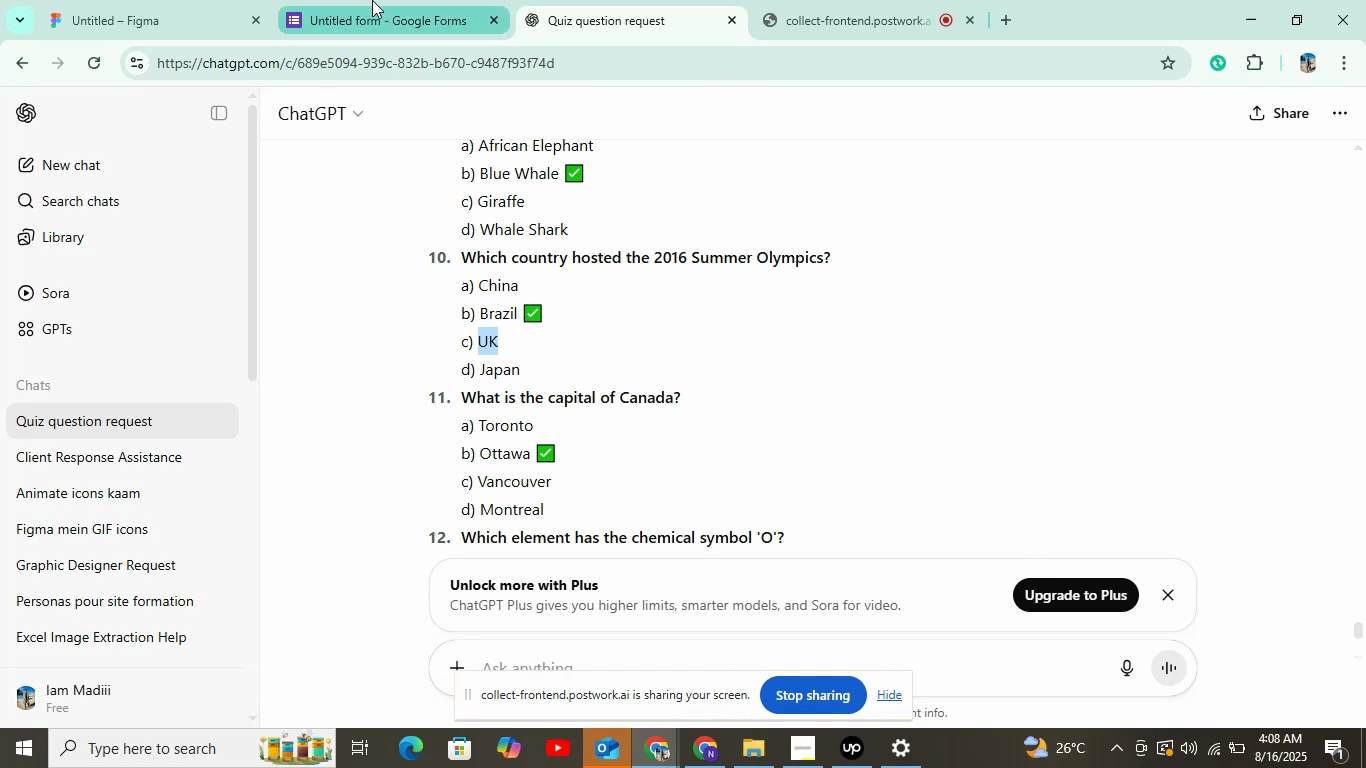 
hold_key(key=ControlLeft, duration=4.98)
 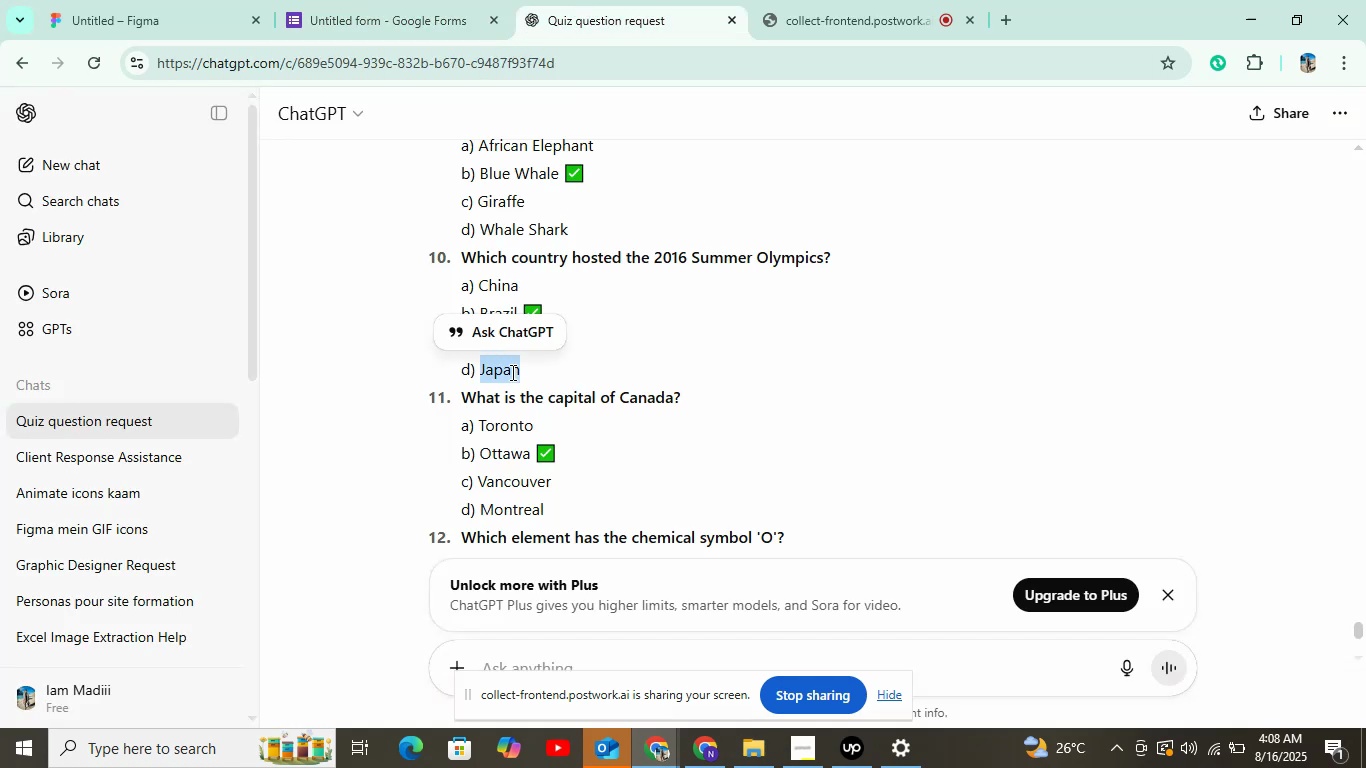 
hold_key(key=V, duration=5.61)
 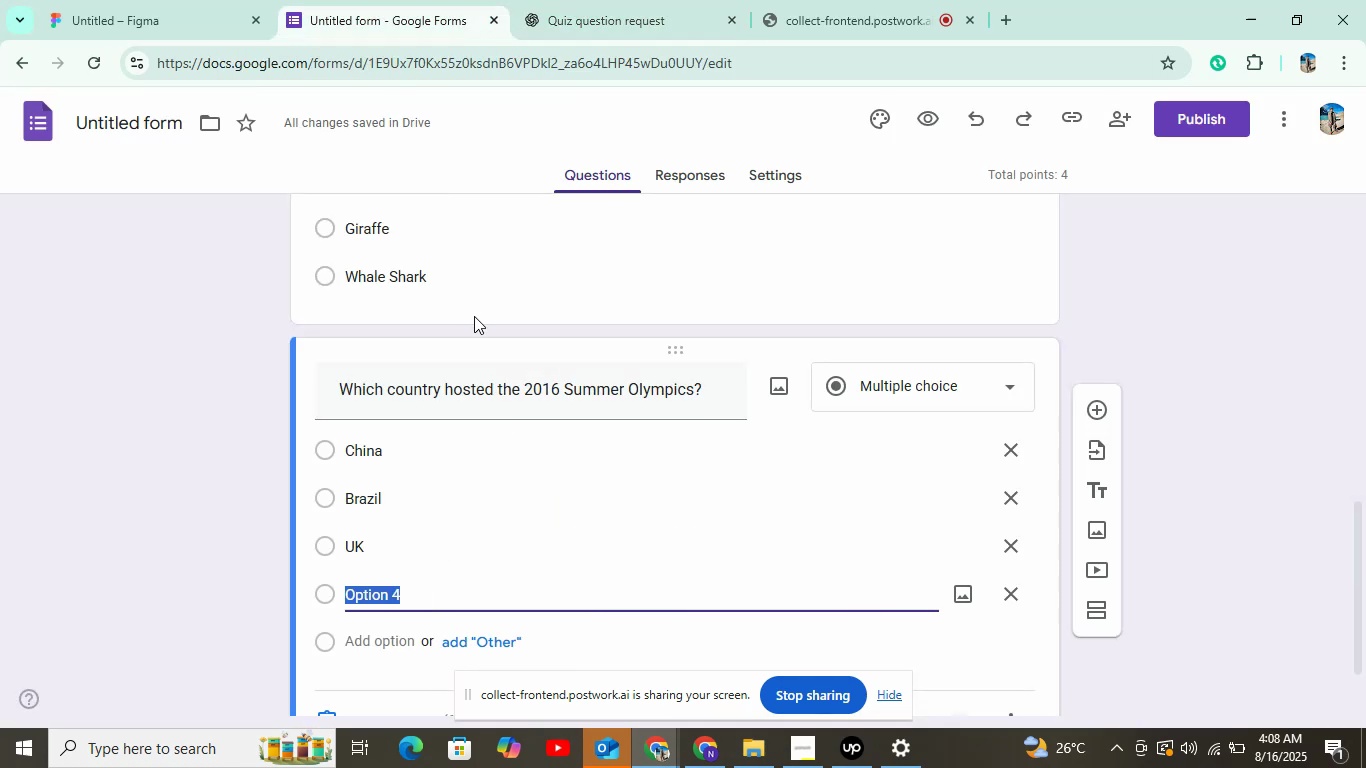 
left_click([397, 592])
 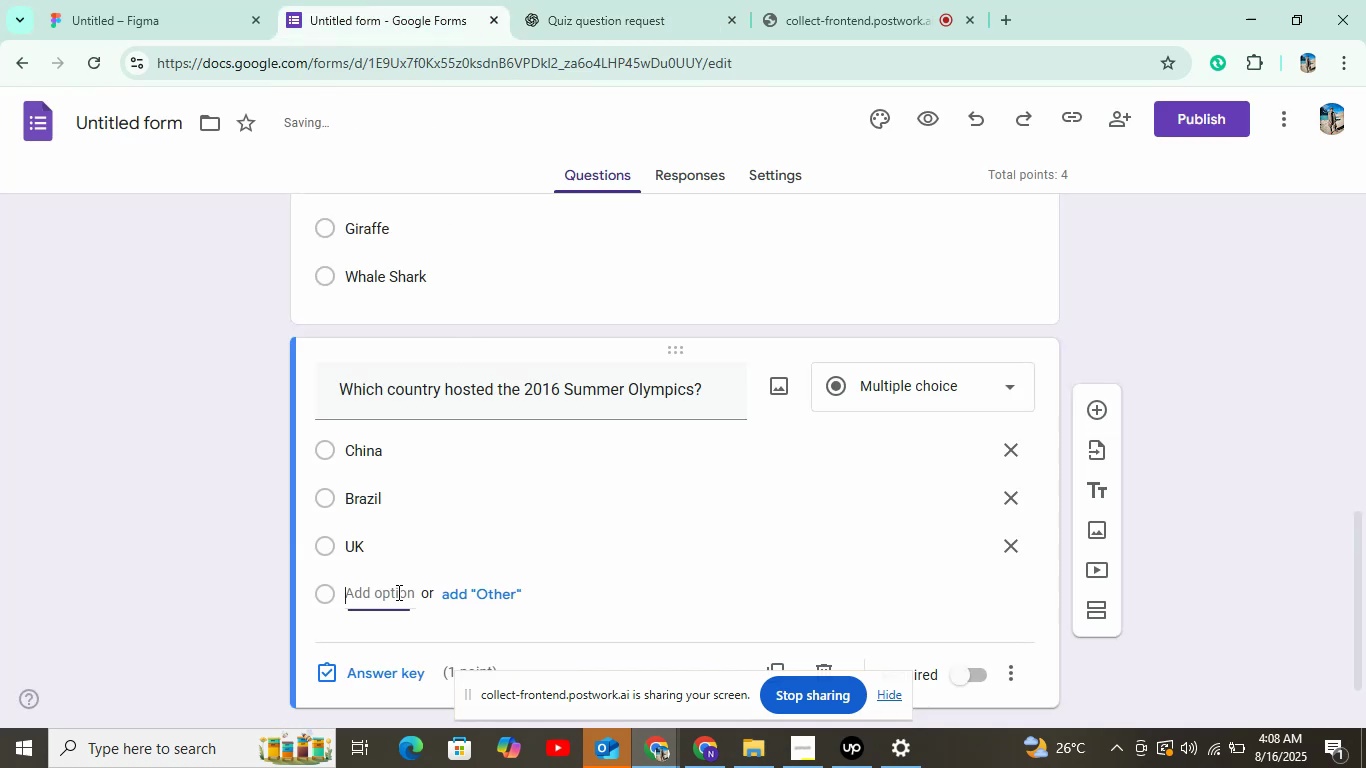 
left_click([580, 0])
 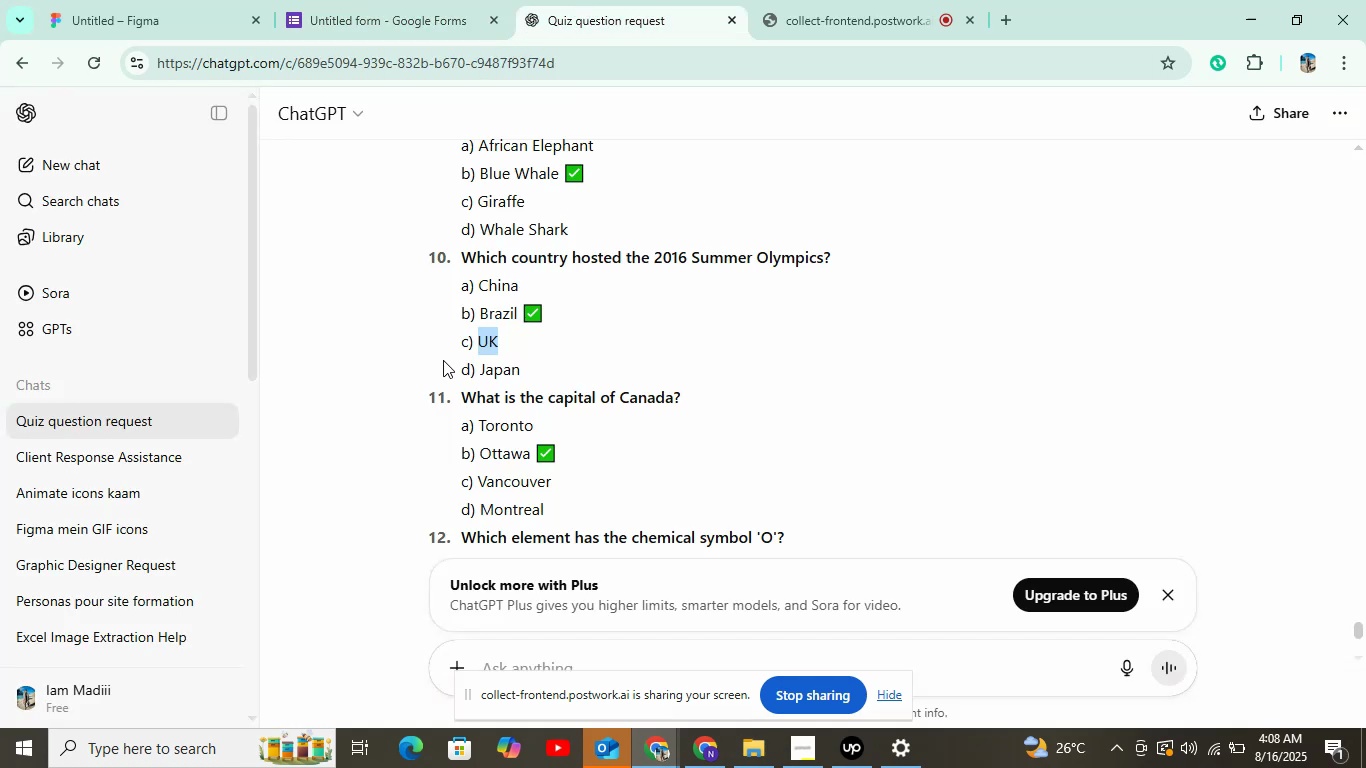 
double_click([511, 372])
 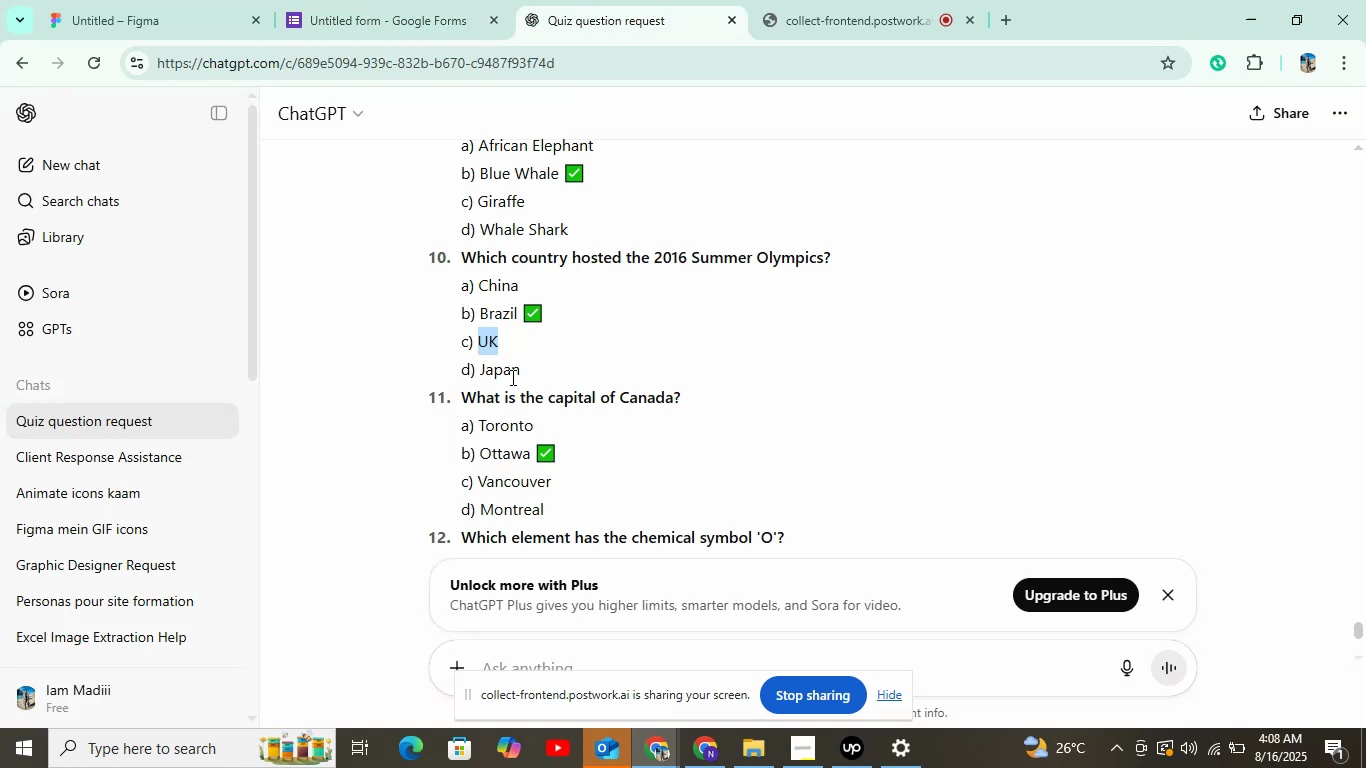 
key(Control+C)
 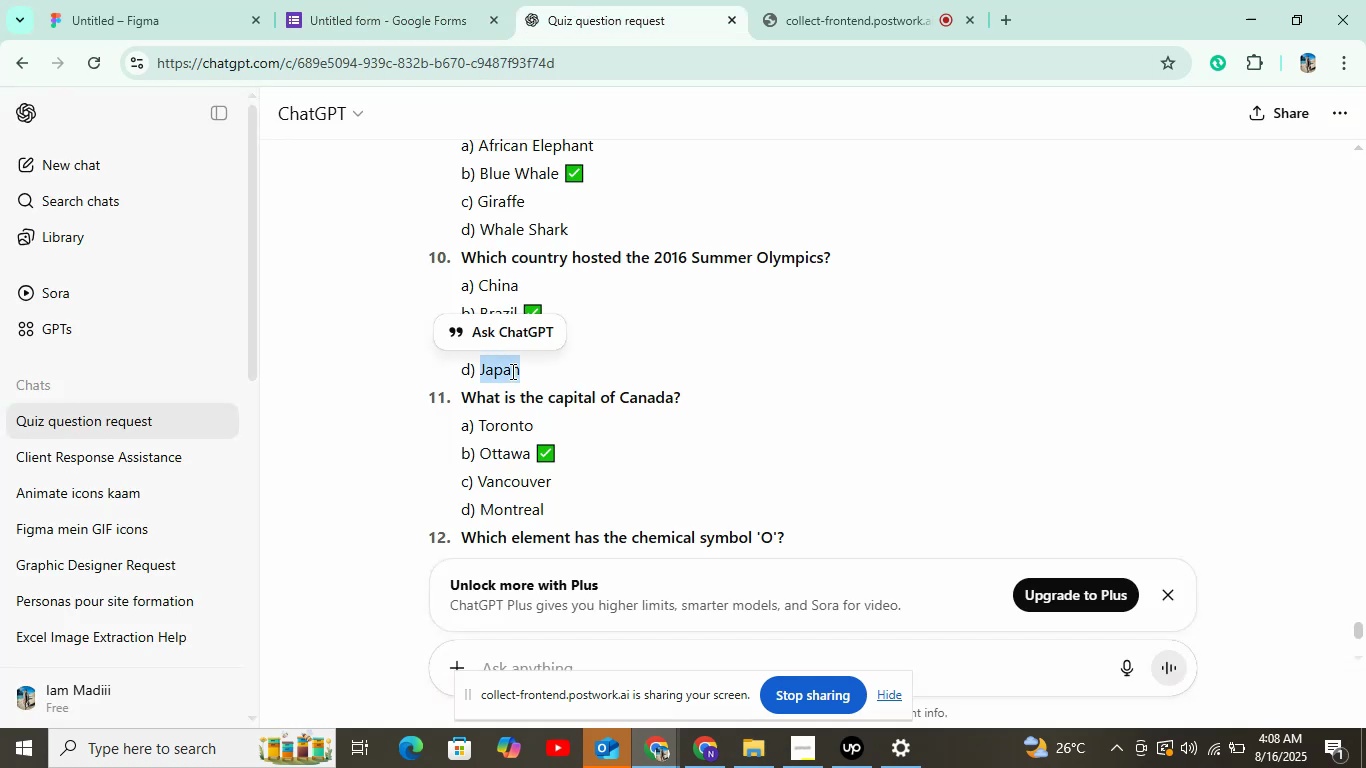 
left_click([371, 0])
 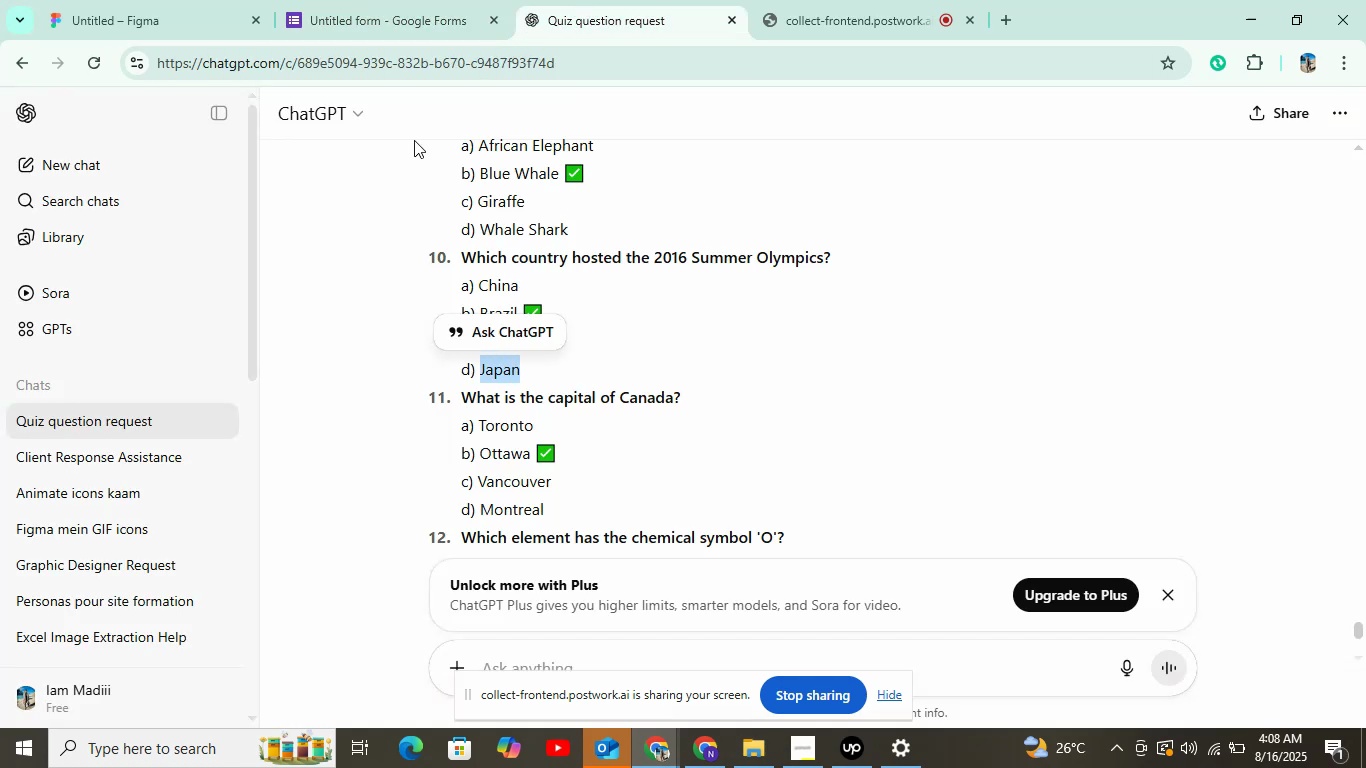 
hold_key(key=ControlLeft, duration=0.46)
 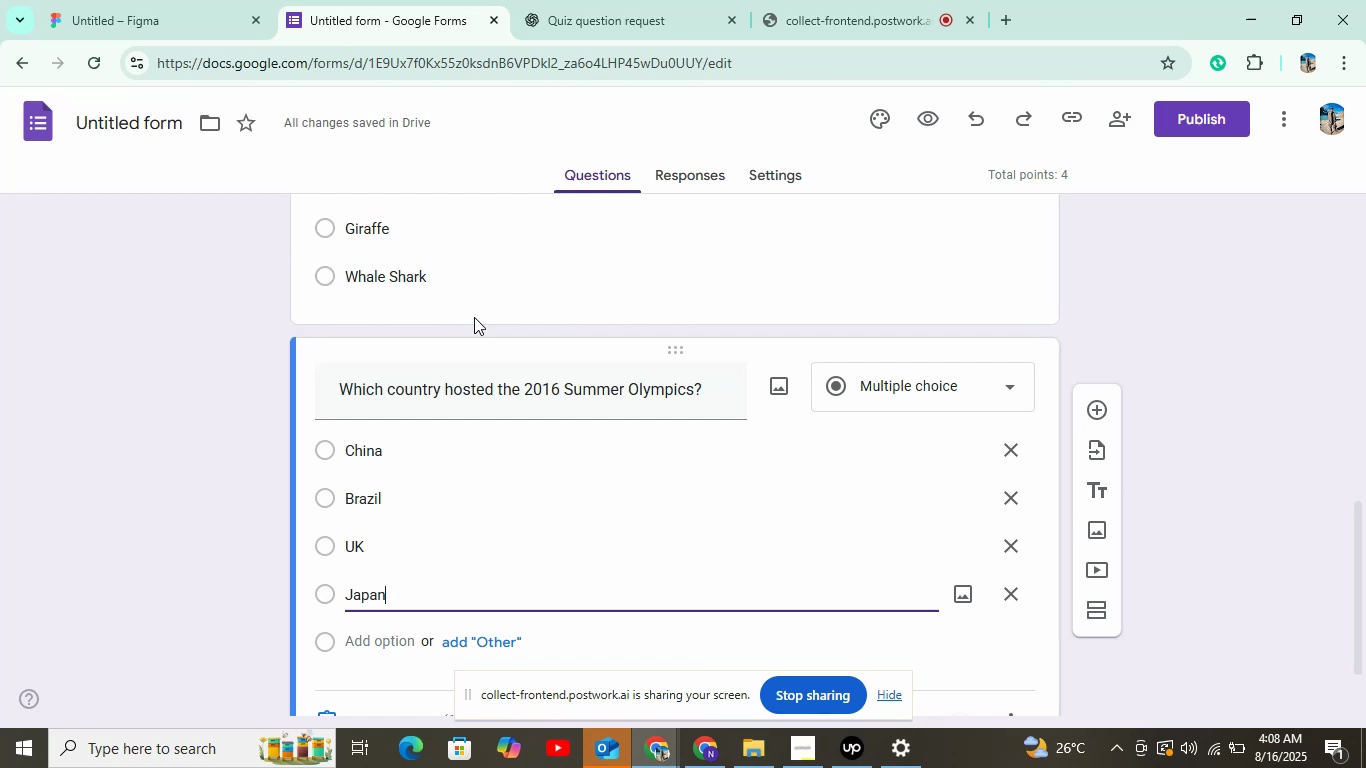 
wait(32.08)
 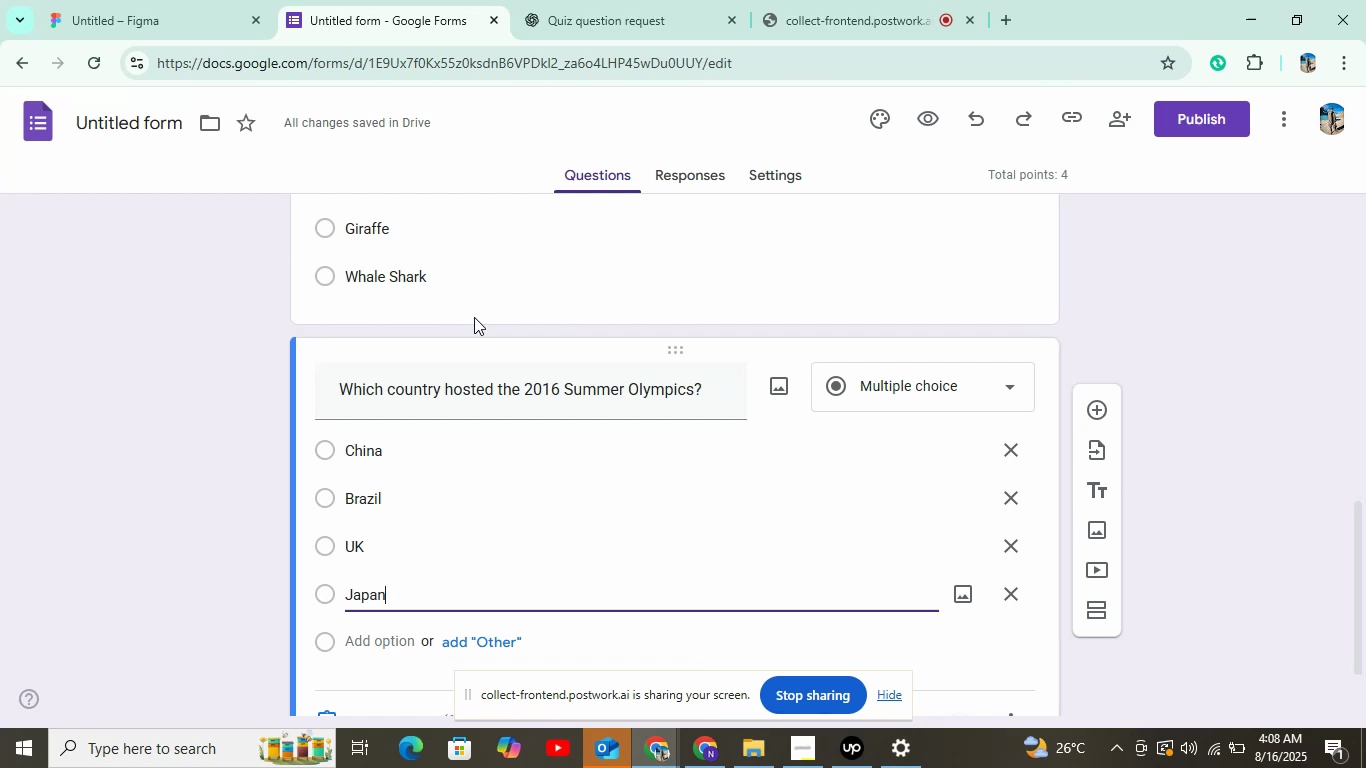 
scroll: coordinate [552, 396], scroll_direction: down, amount: 3.0
 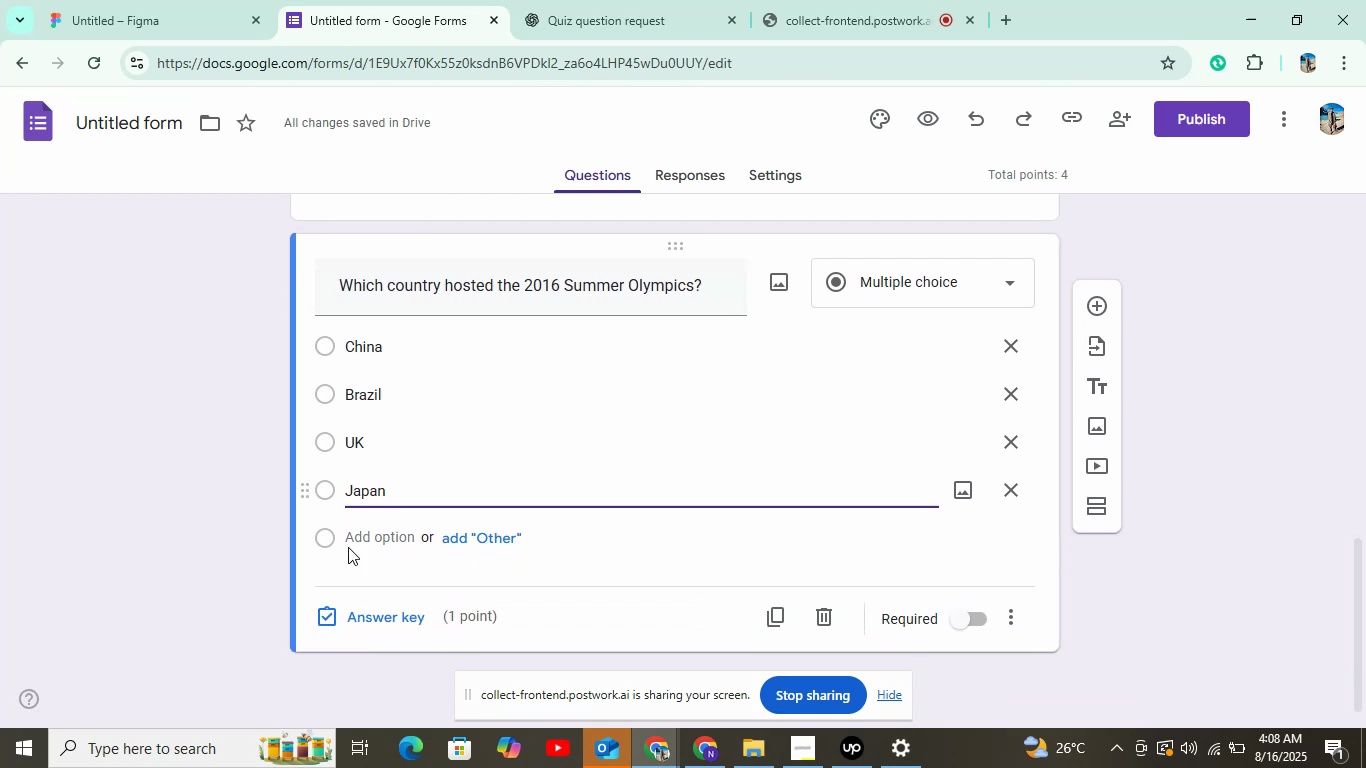 
left_click([371, 612])
 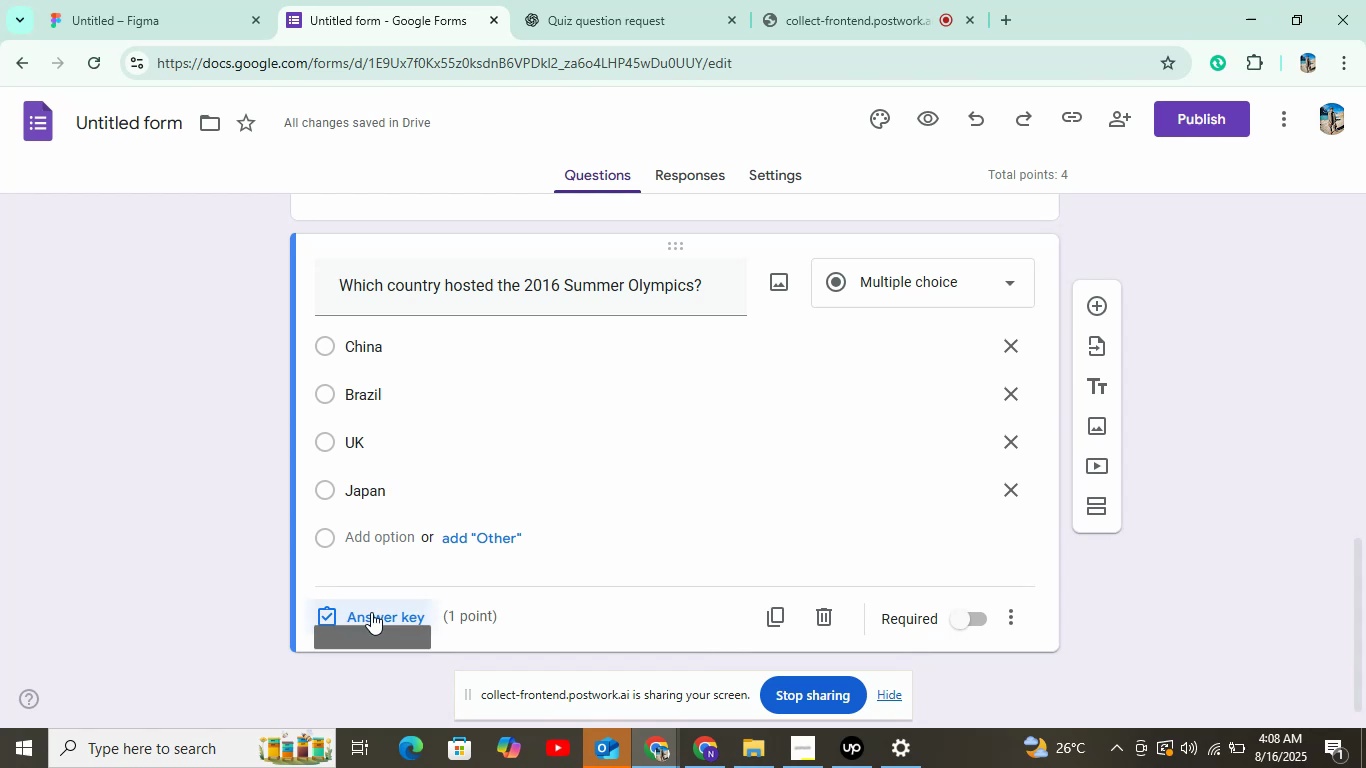 
left_click([401, 455])
 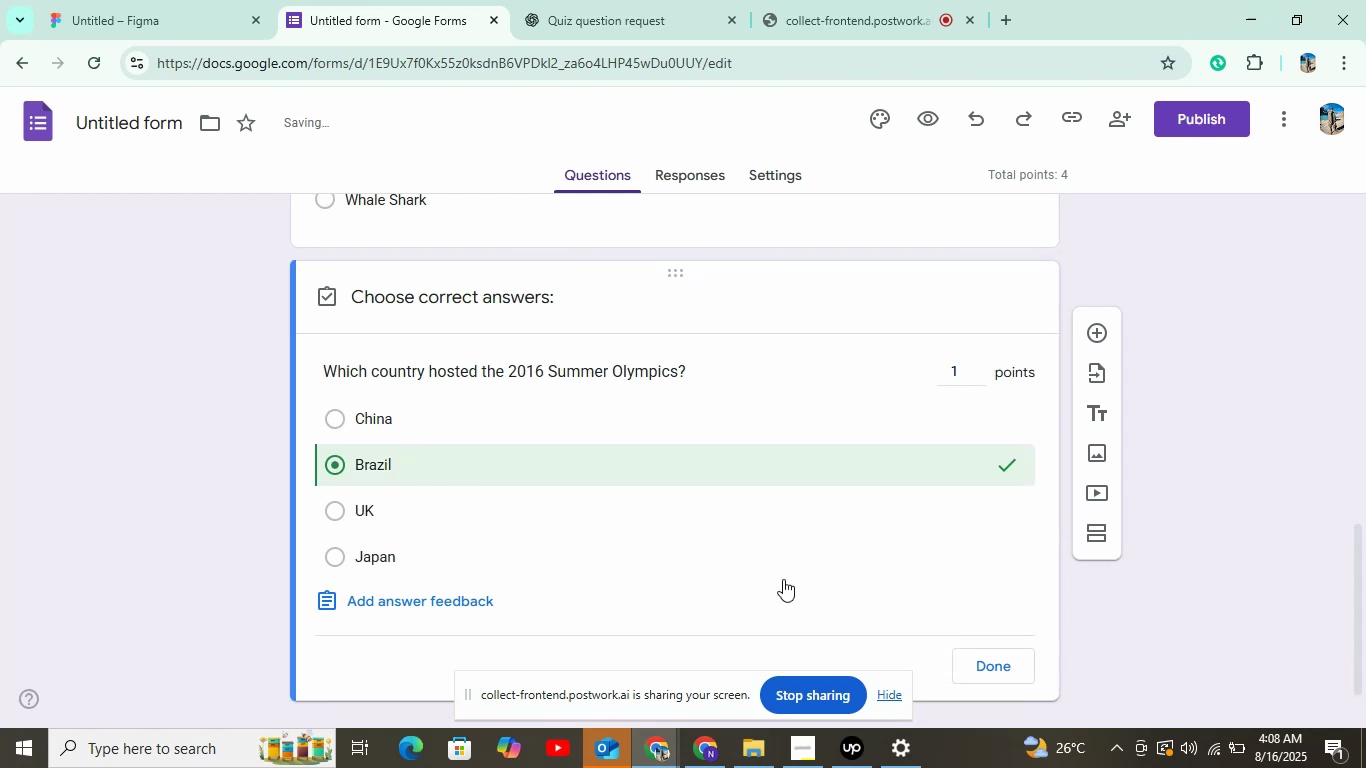 
left_click([1001, 665])
 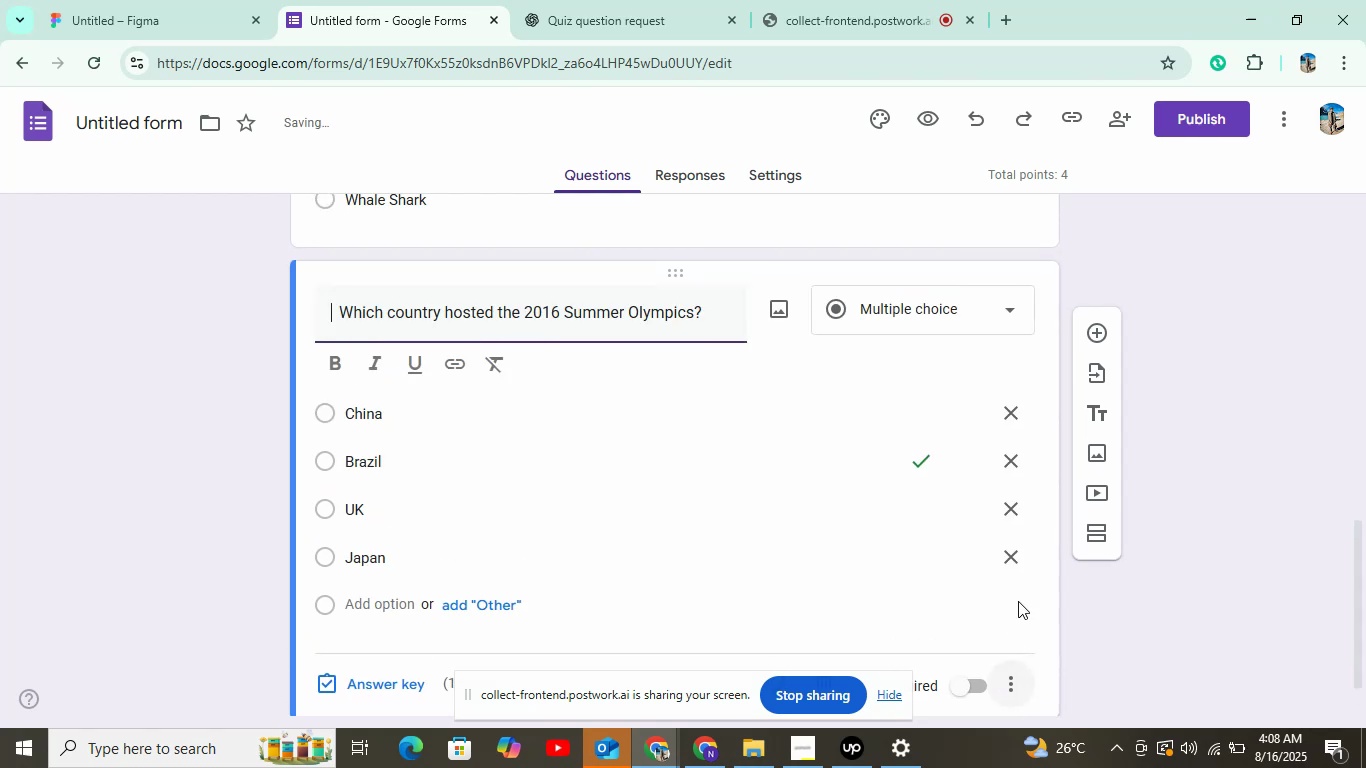 
left_click([1094, 331])
 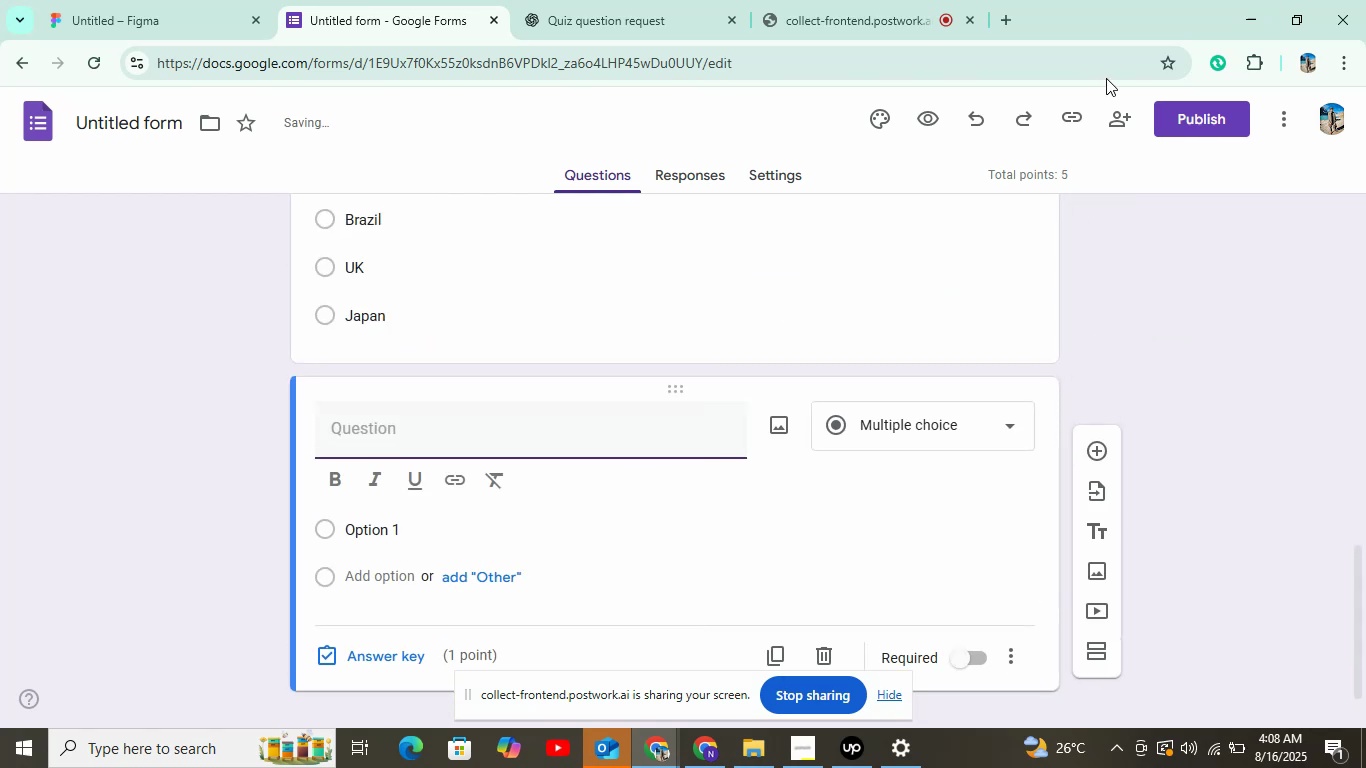 
left_click([592, 4])
 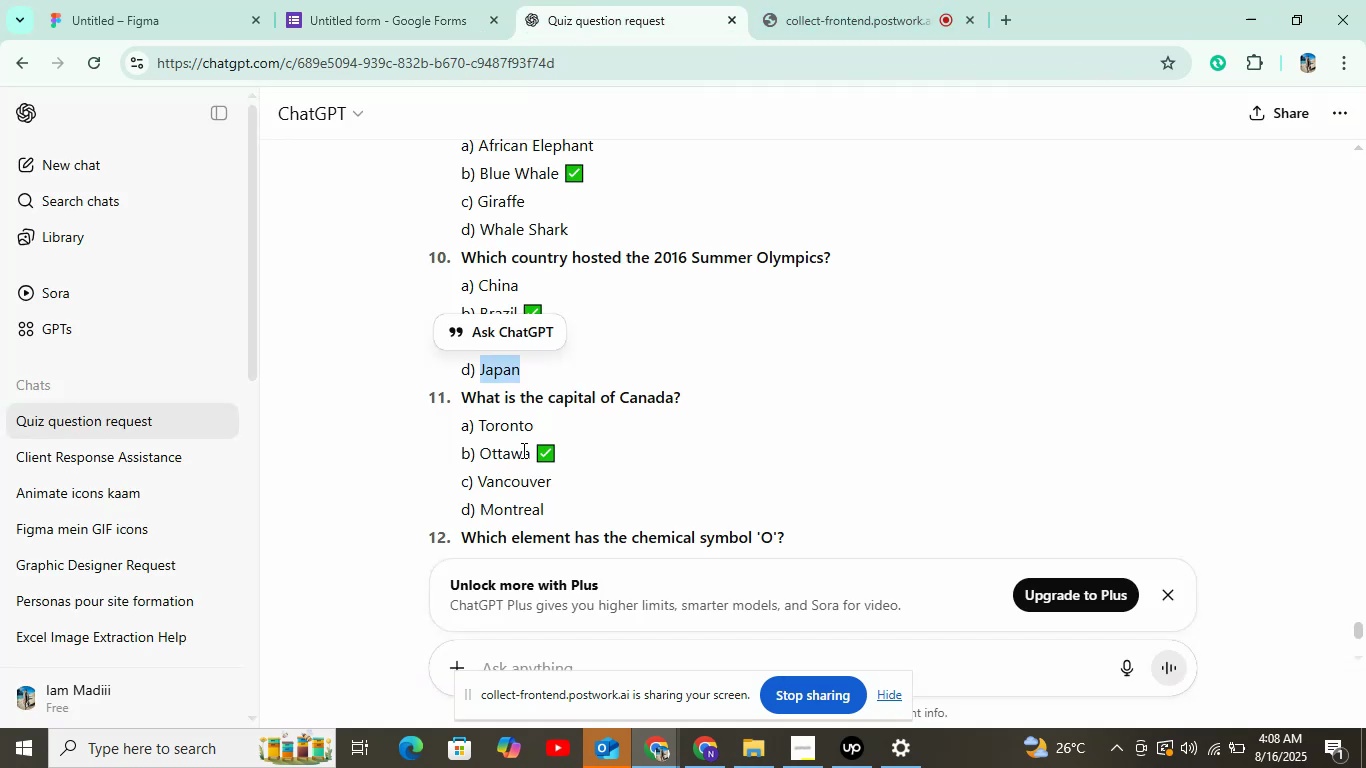 
left_click_drag(start_coordinate=[460, 396], to_coordinate=[799, 399])
 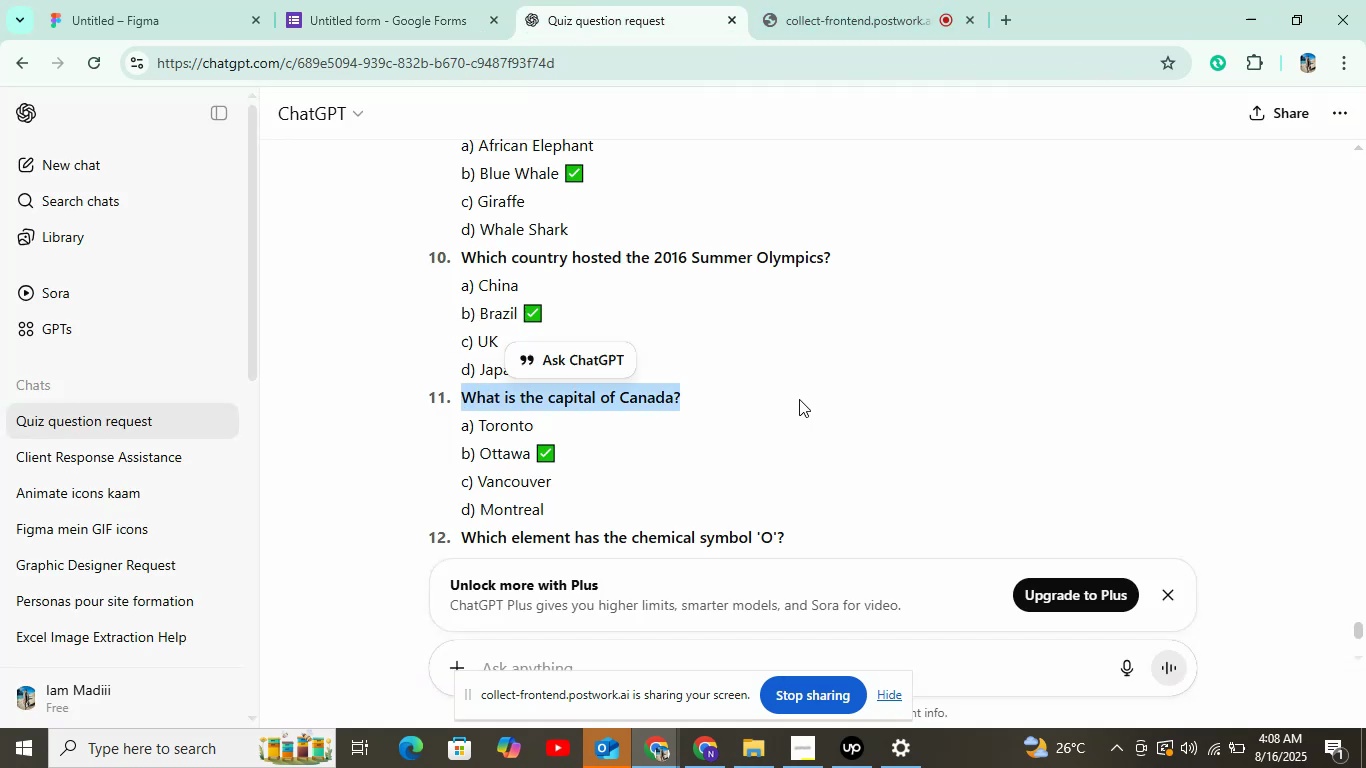 
key(Control+C)
 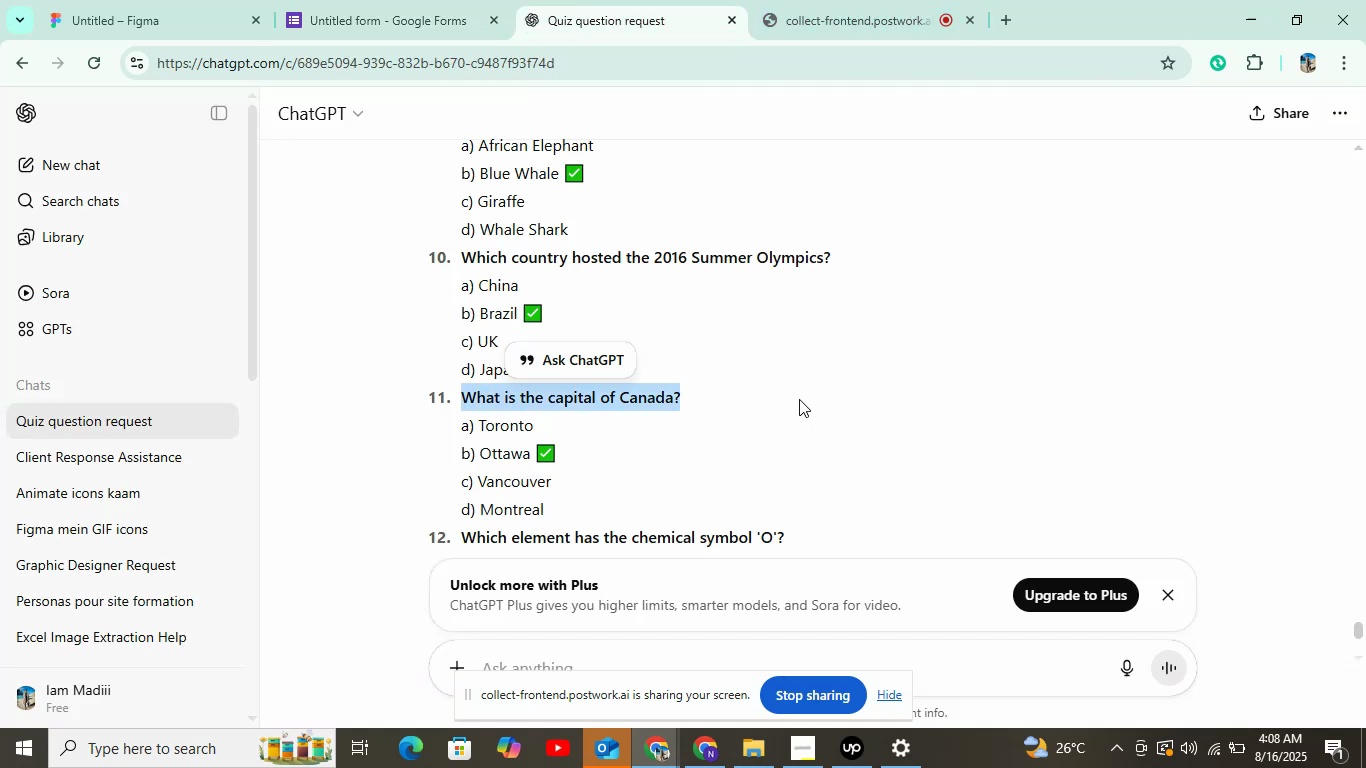 
left_click([441, 5])
 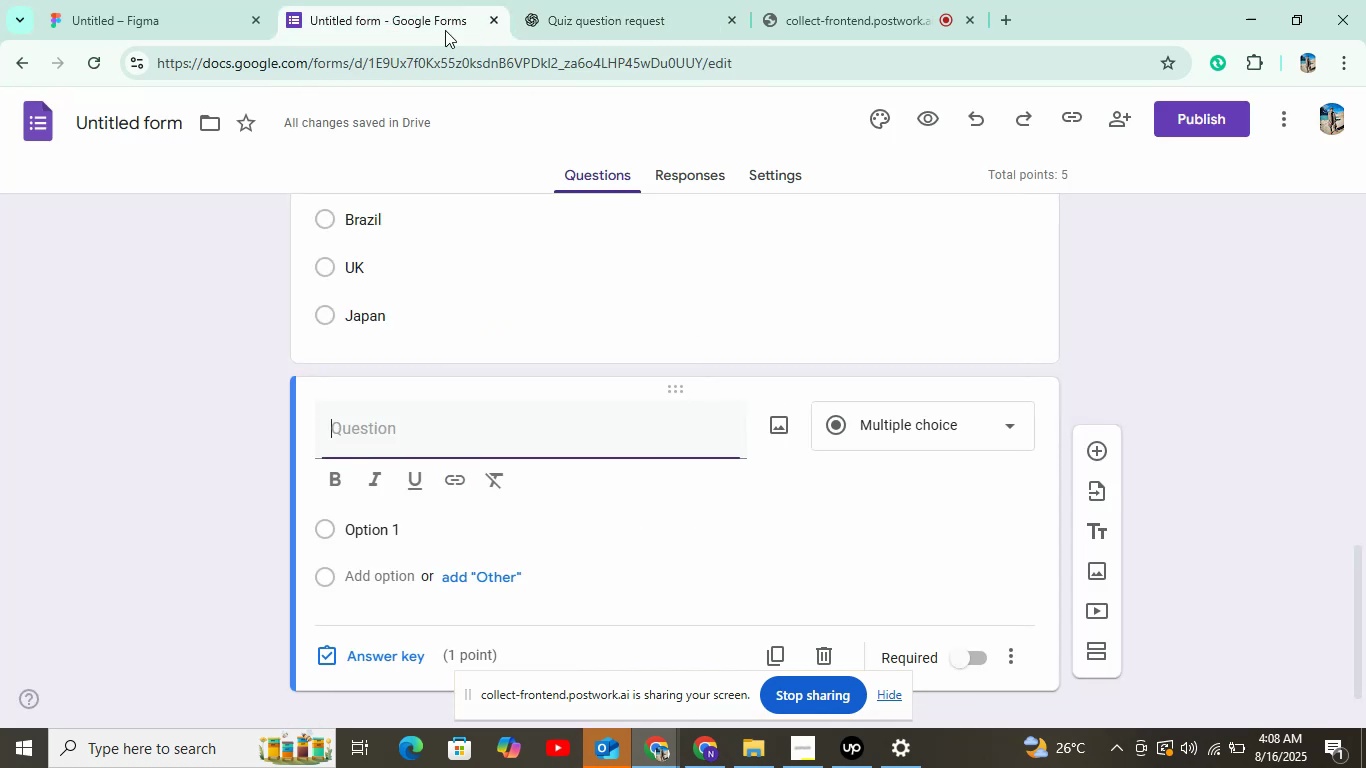 
key(Control+V)
 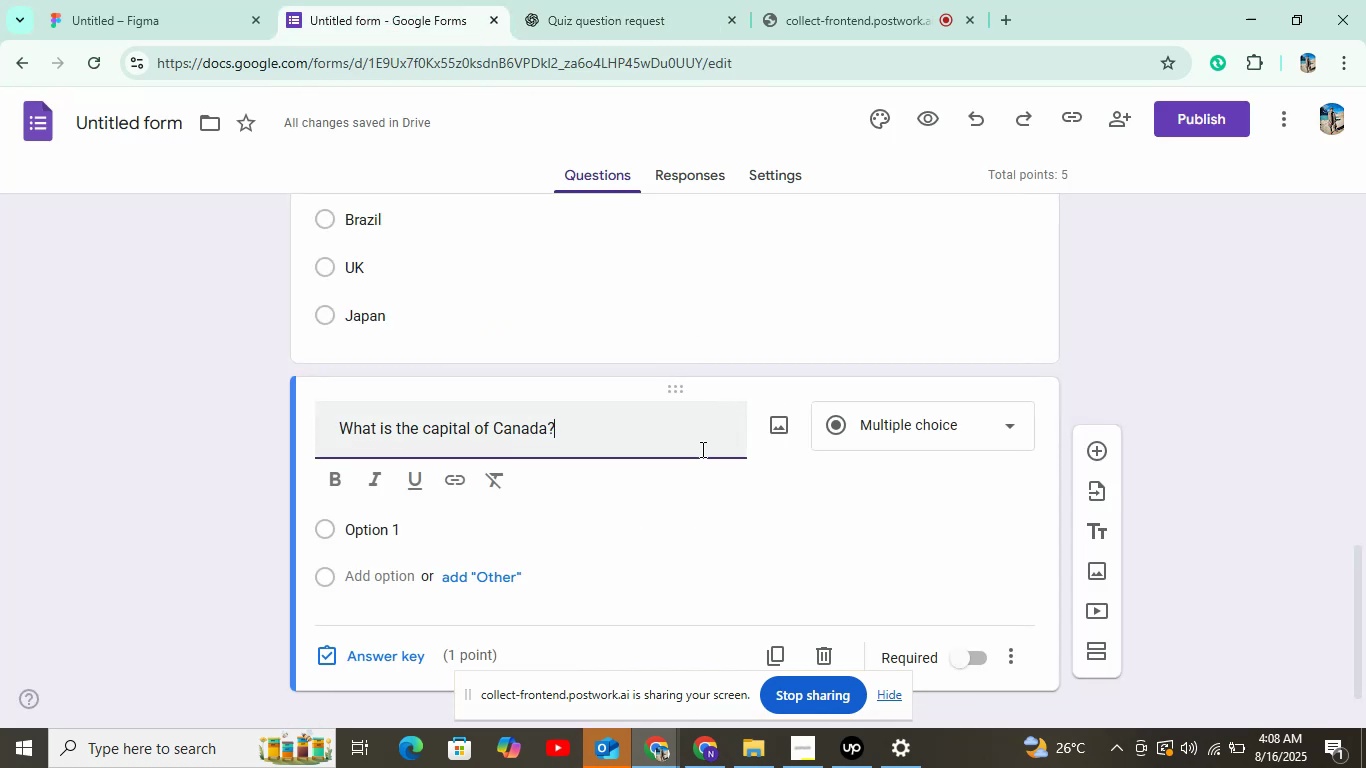 
left_click([411, 532])
 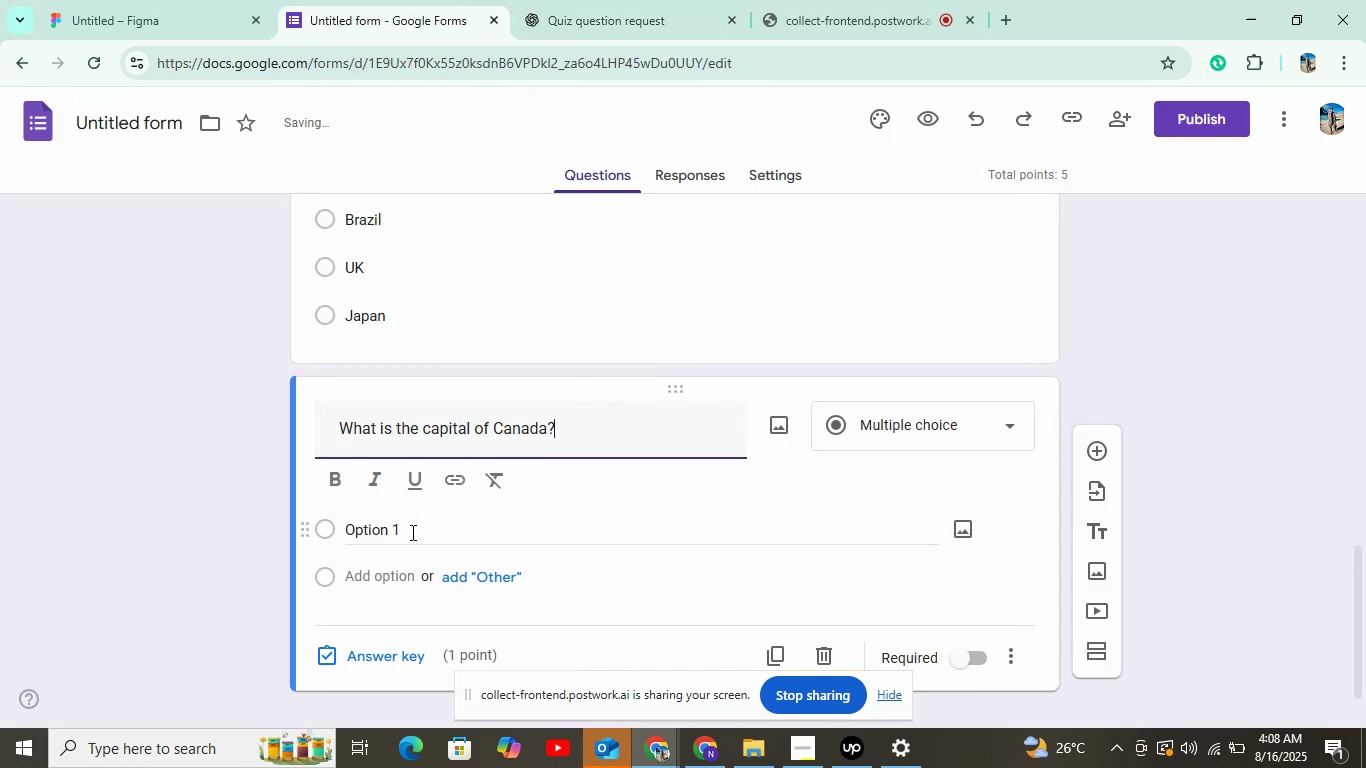 
left_click([658, 0])
 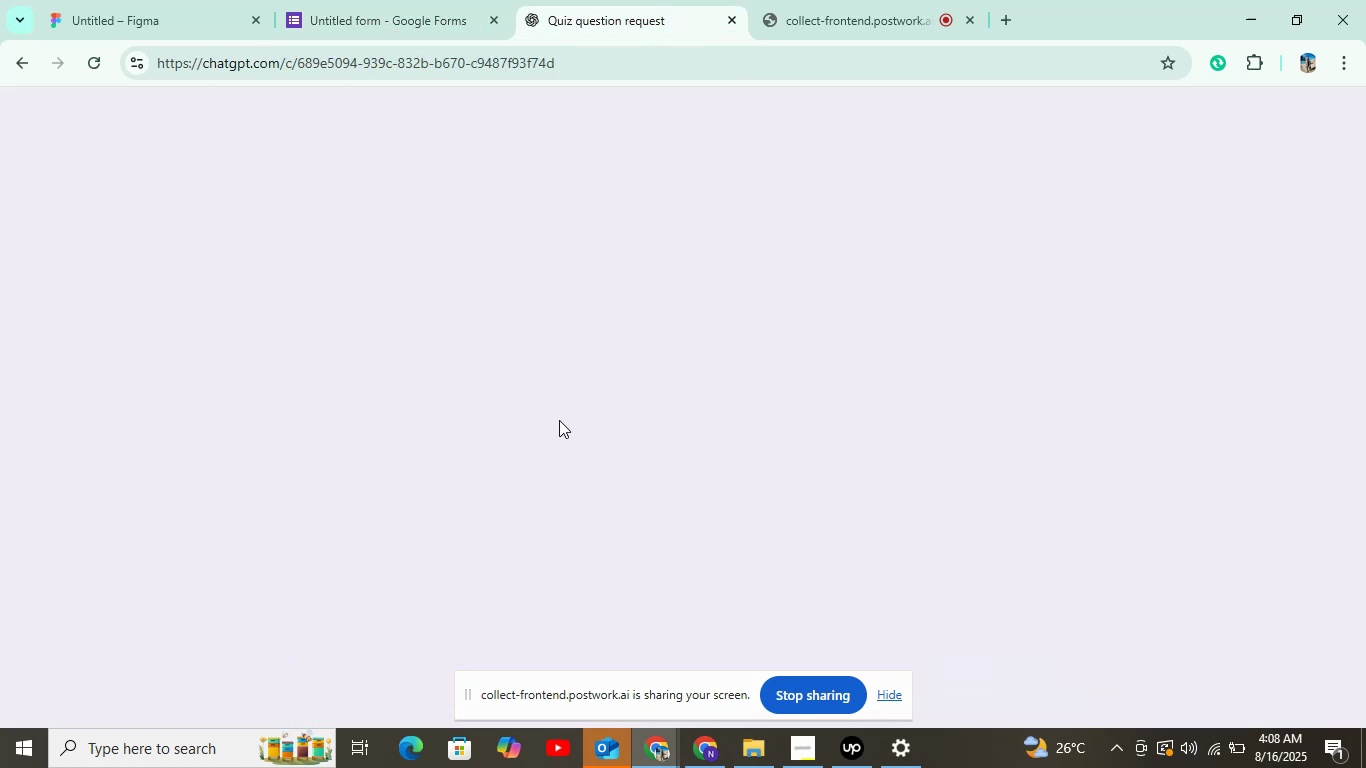 
left_click_drag(start_coordinate=[480, 422], to_coordinate=[603, 427])
 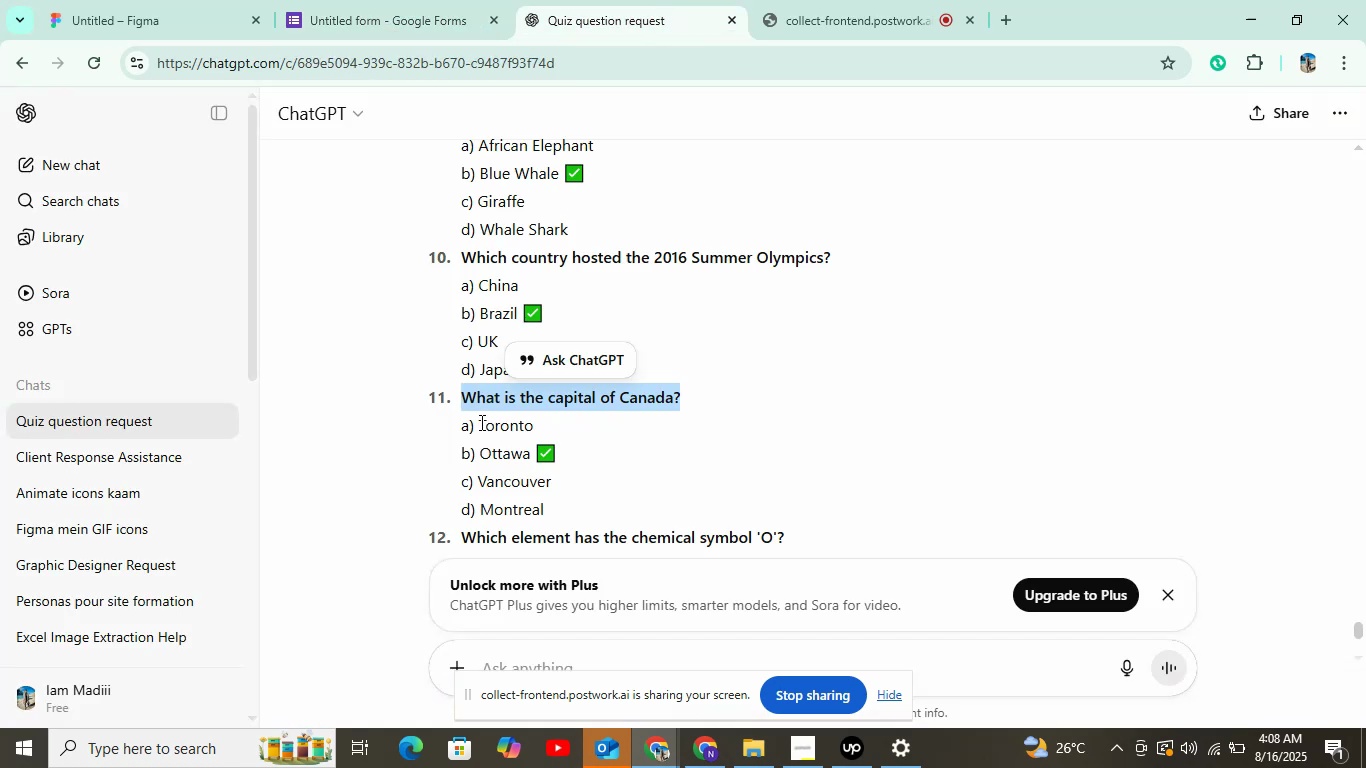 
key(Control+C)
 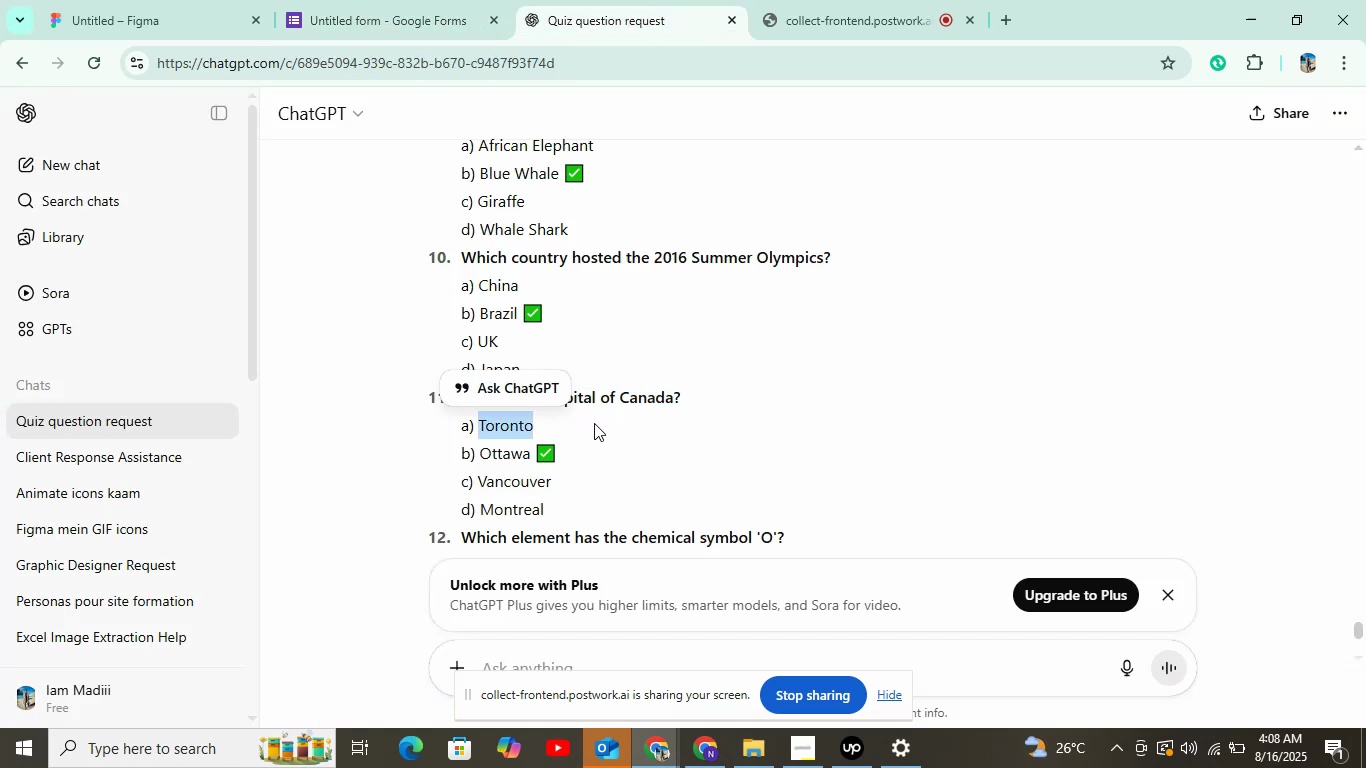 
left_click([436, 1])
 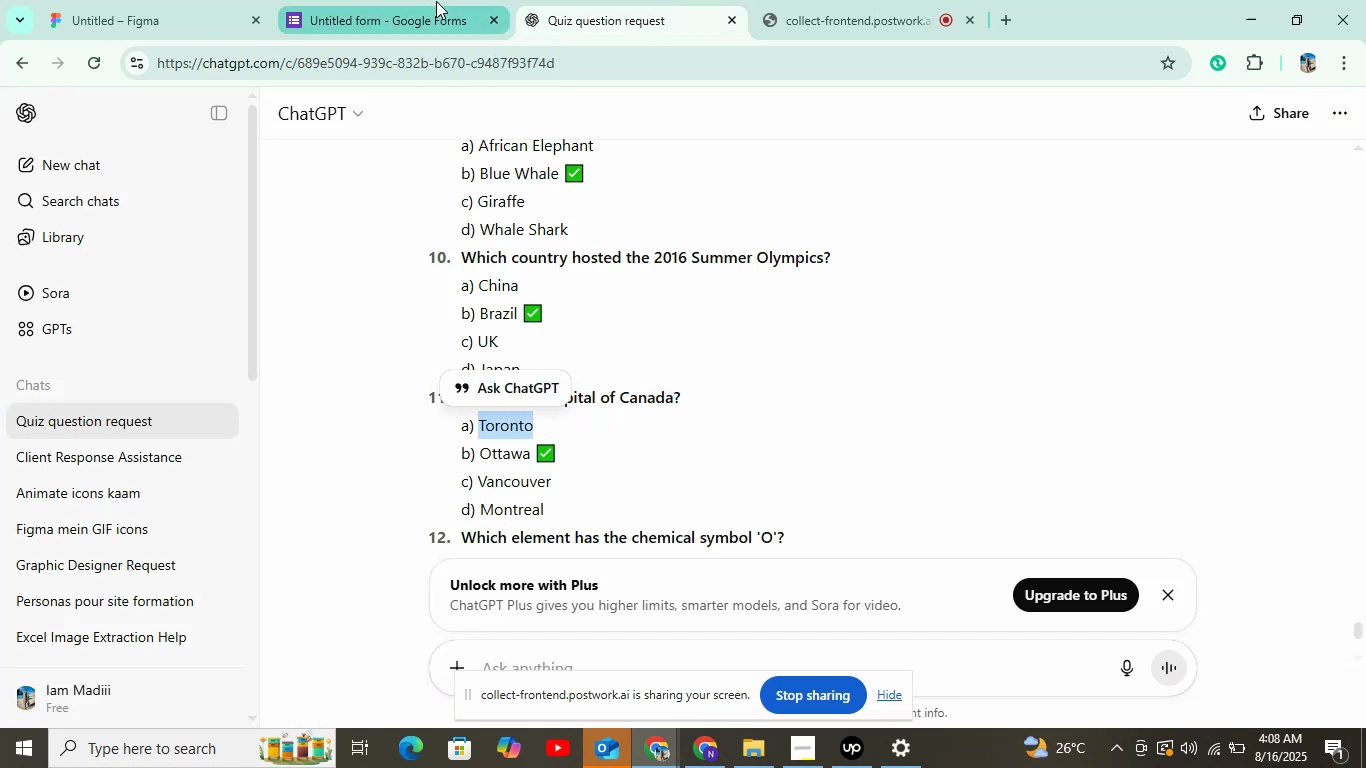 
key(Control+V)
 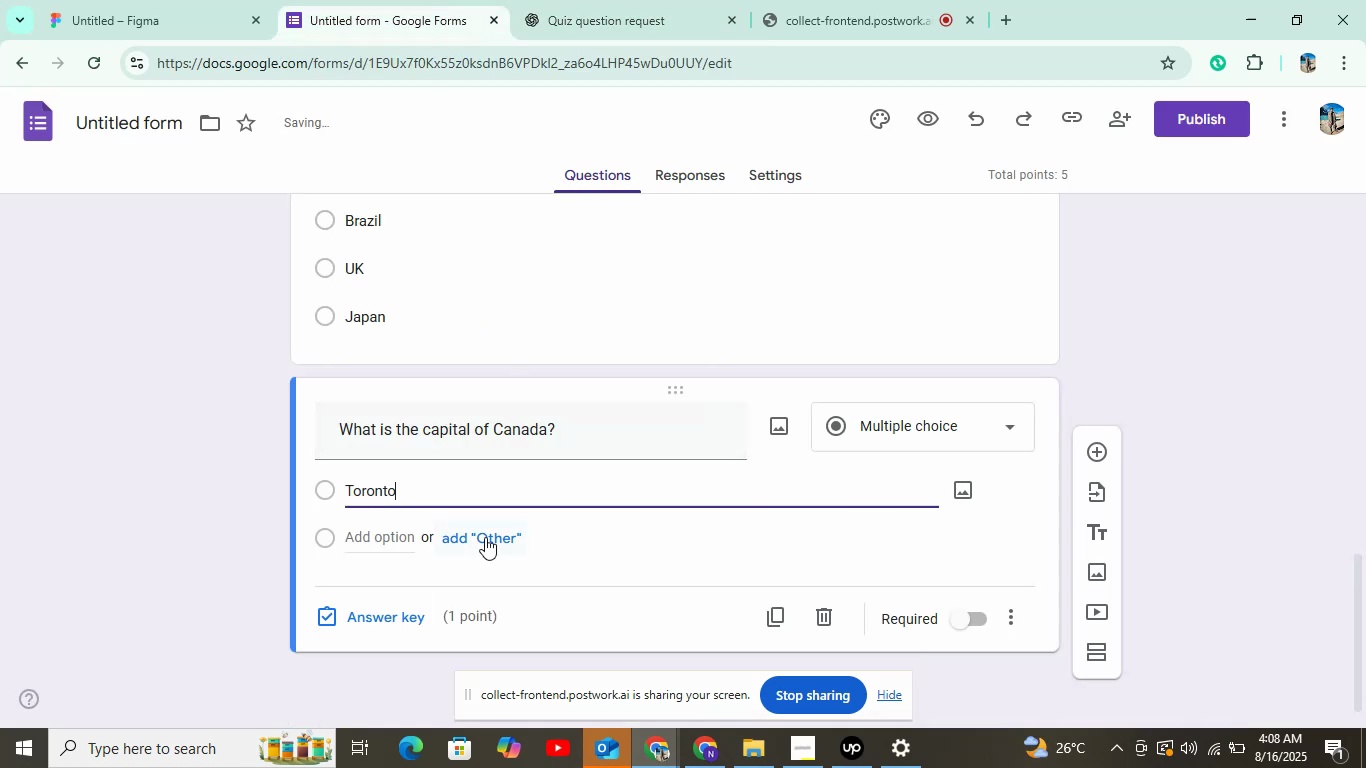 
left_click([411, 535])
 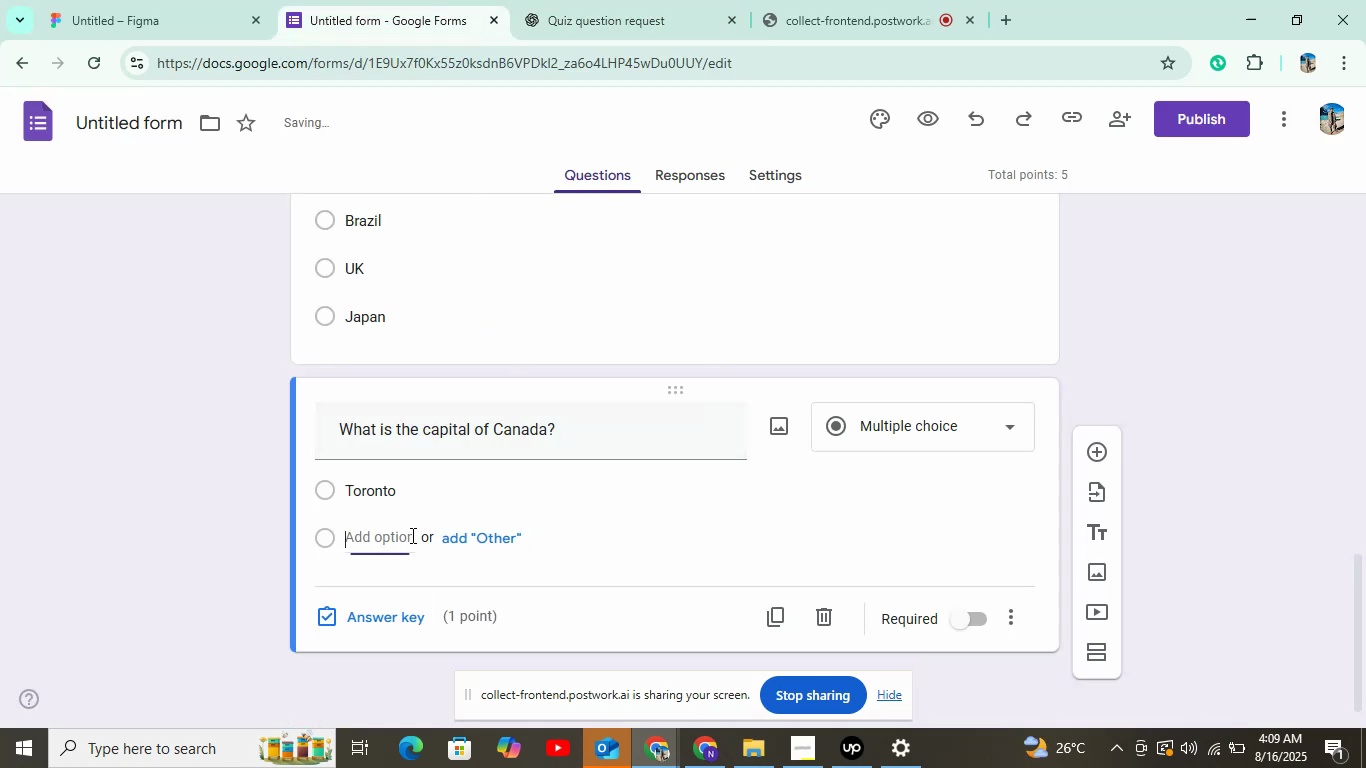 
left_click([605, 18])
 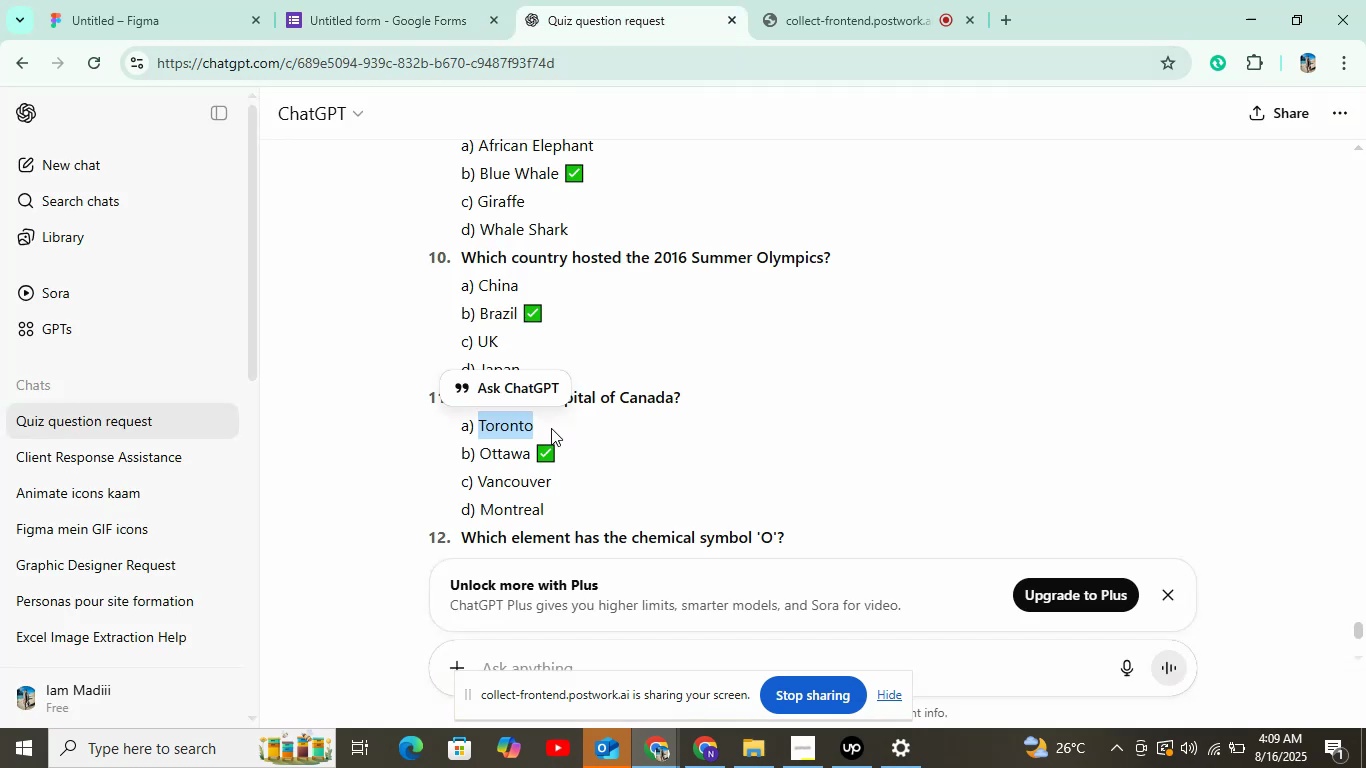 
double_click([489, 457])
 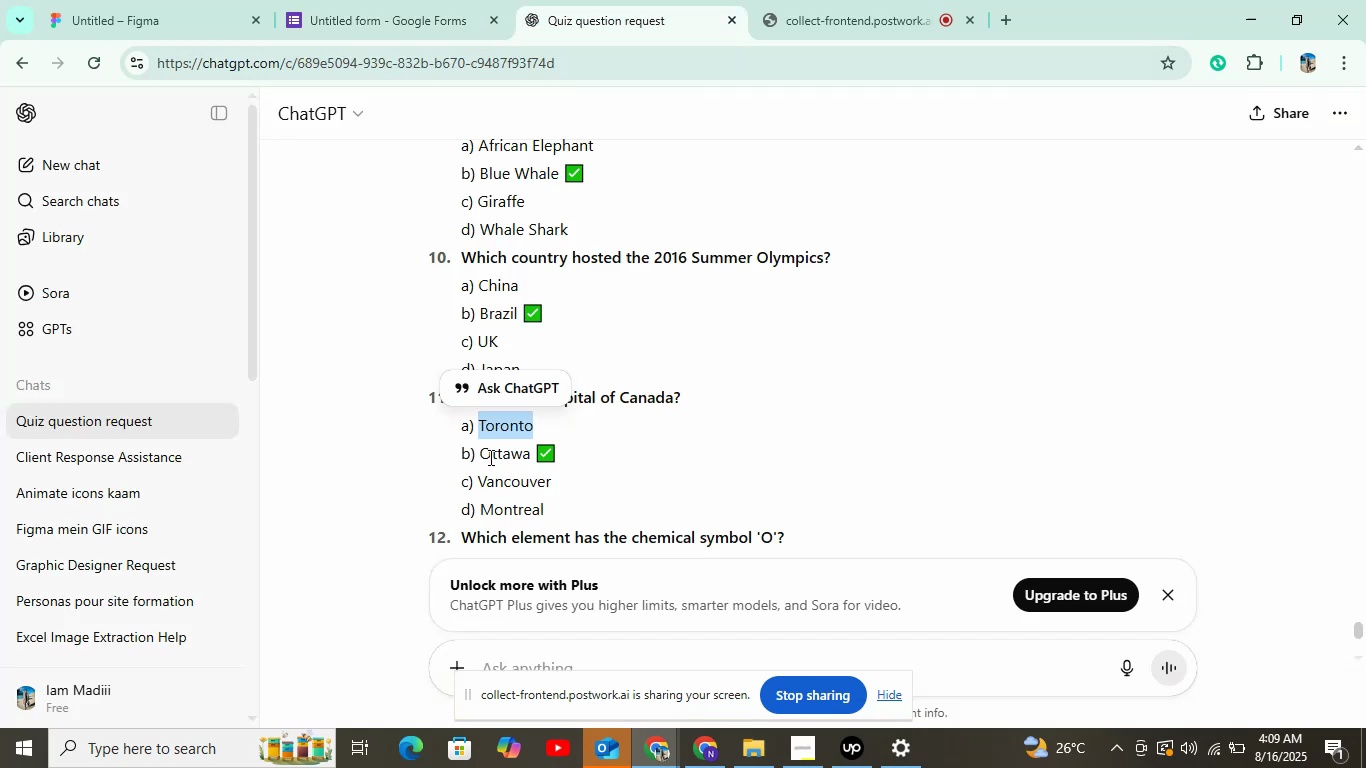 
key(Control+C)
 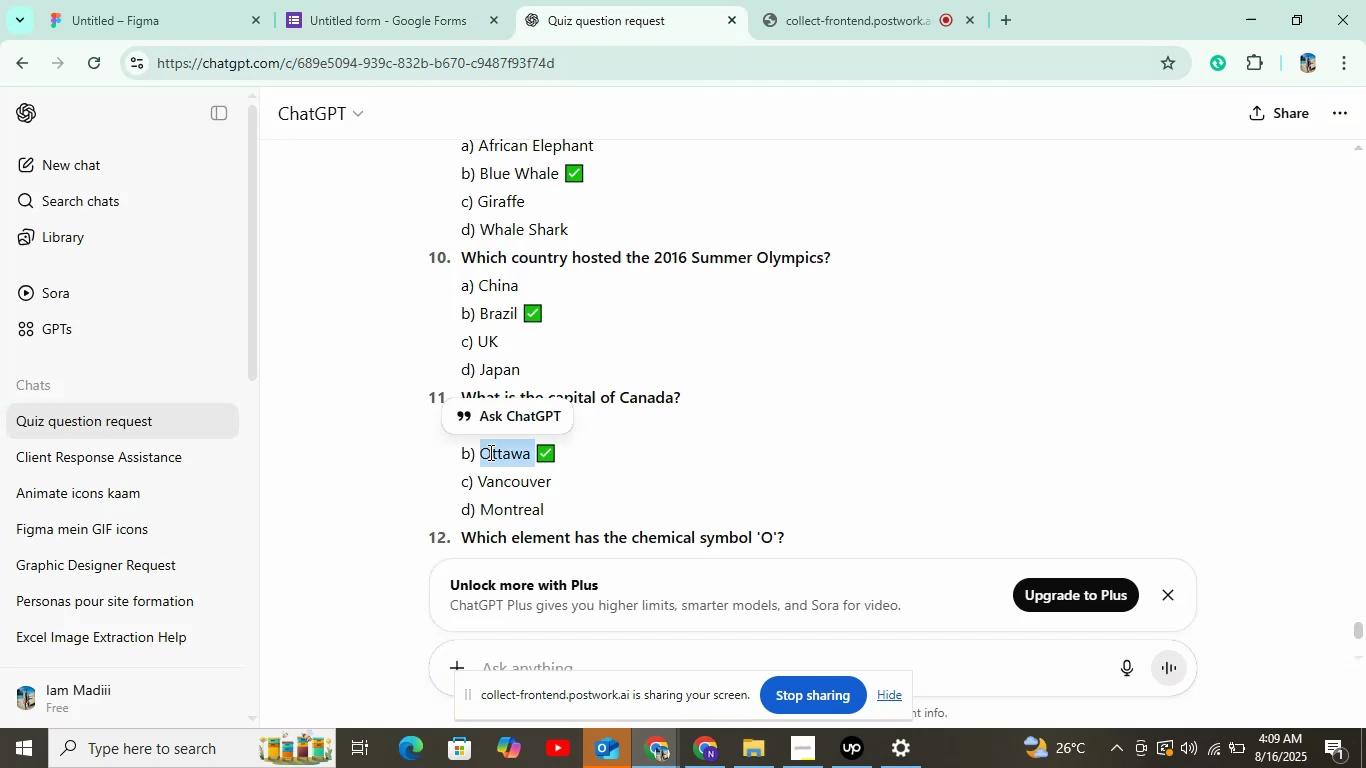 
left_click([424, 0])
 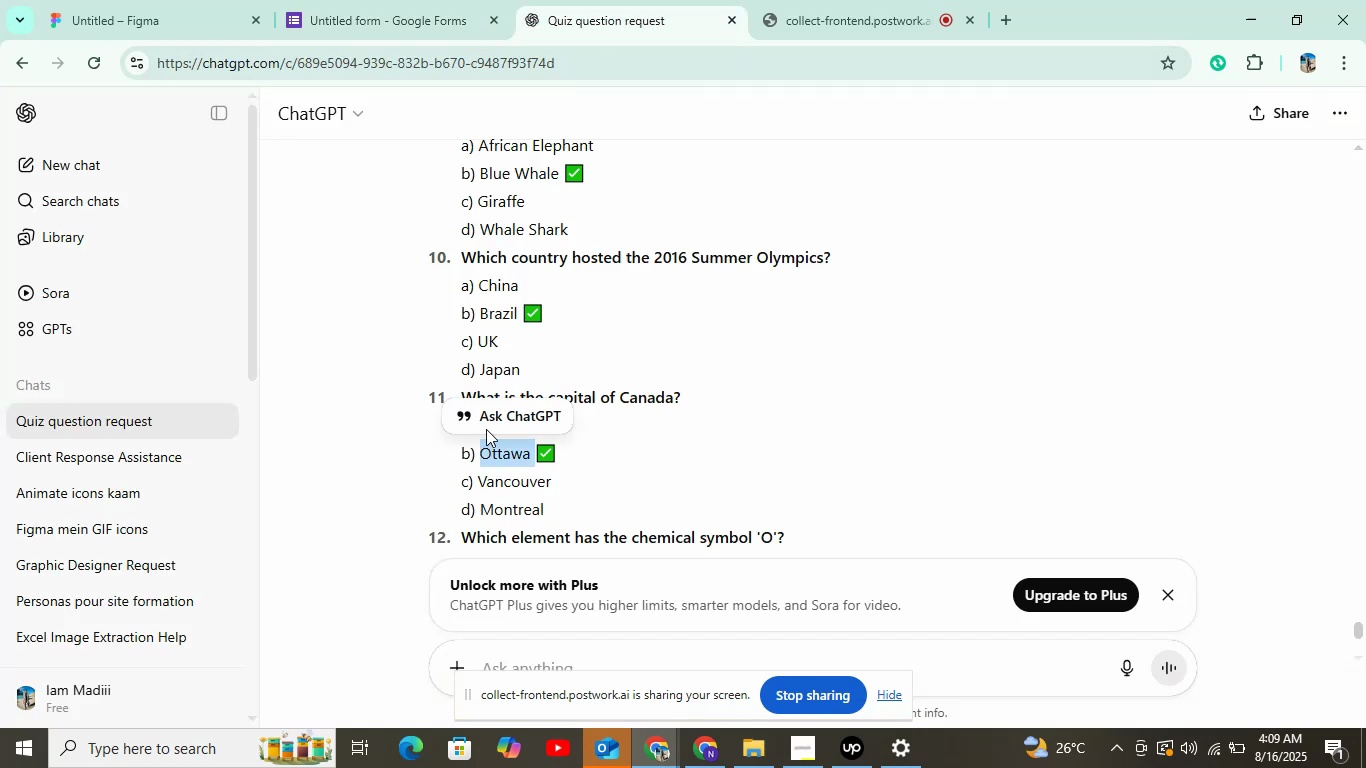 
key(Control+V)
 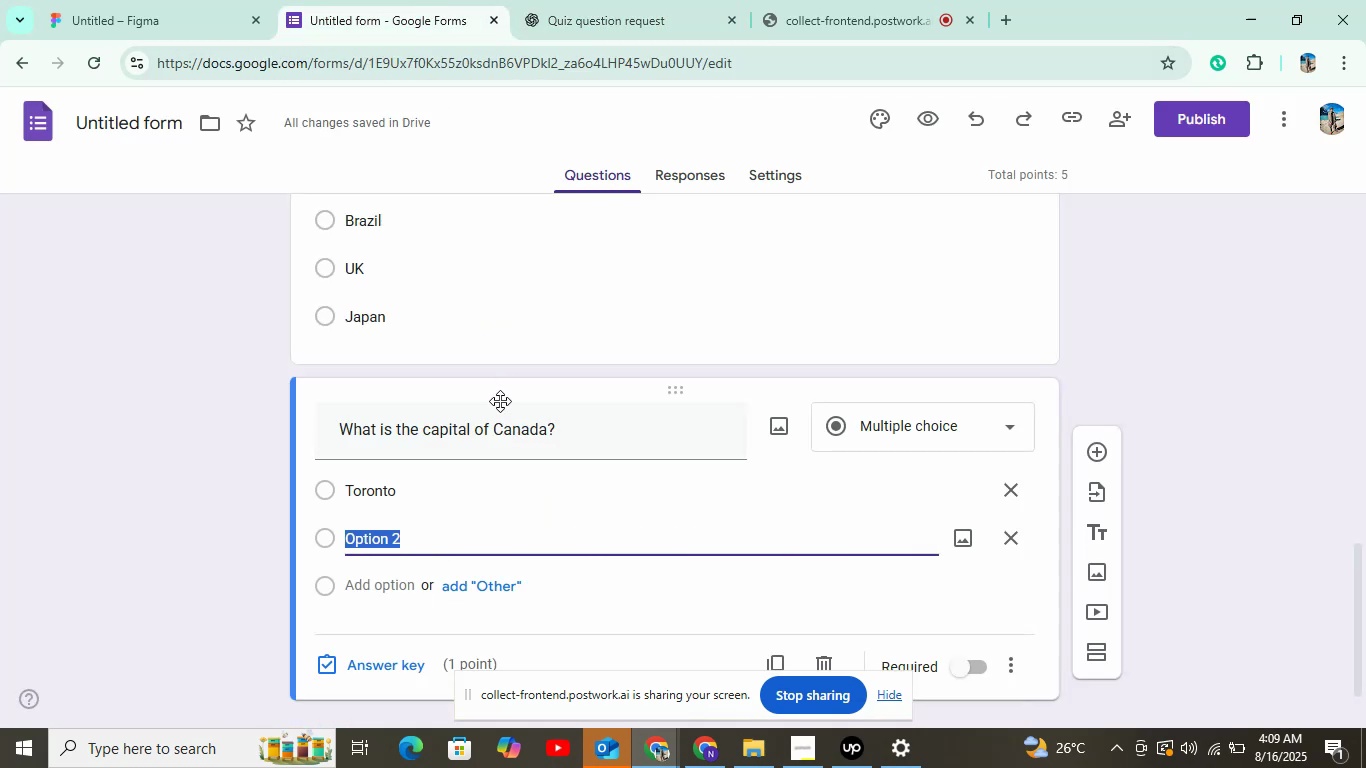 
left_click([380, 585])
 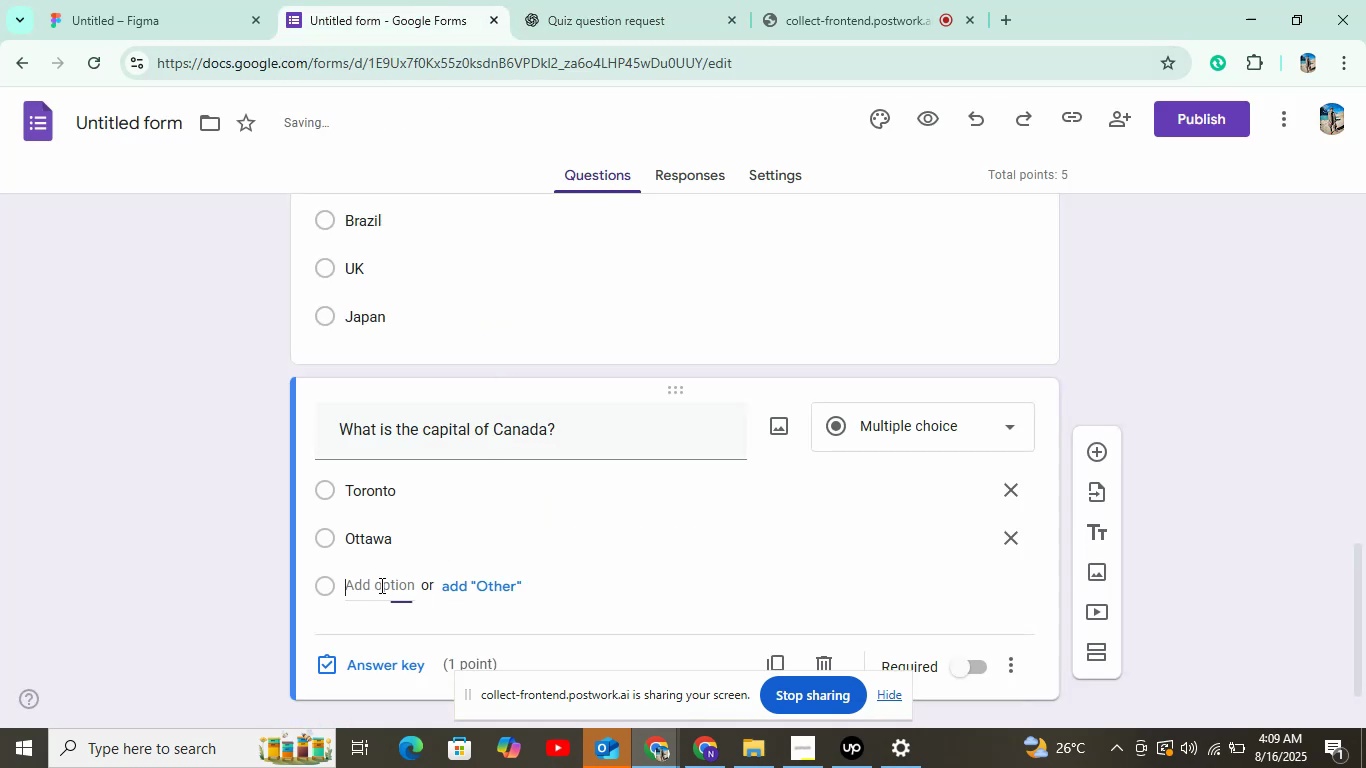 
left_click([606, 0])
 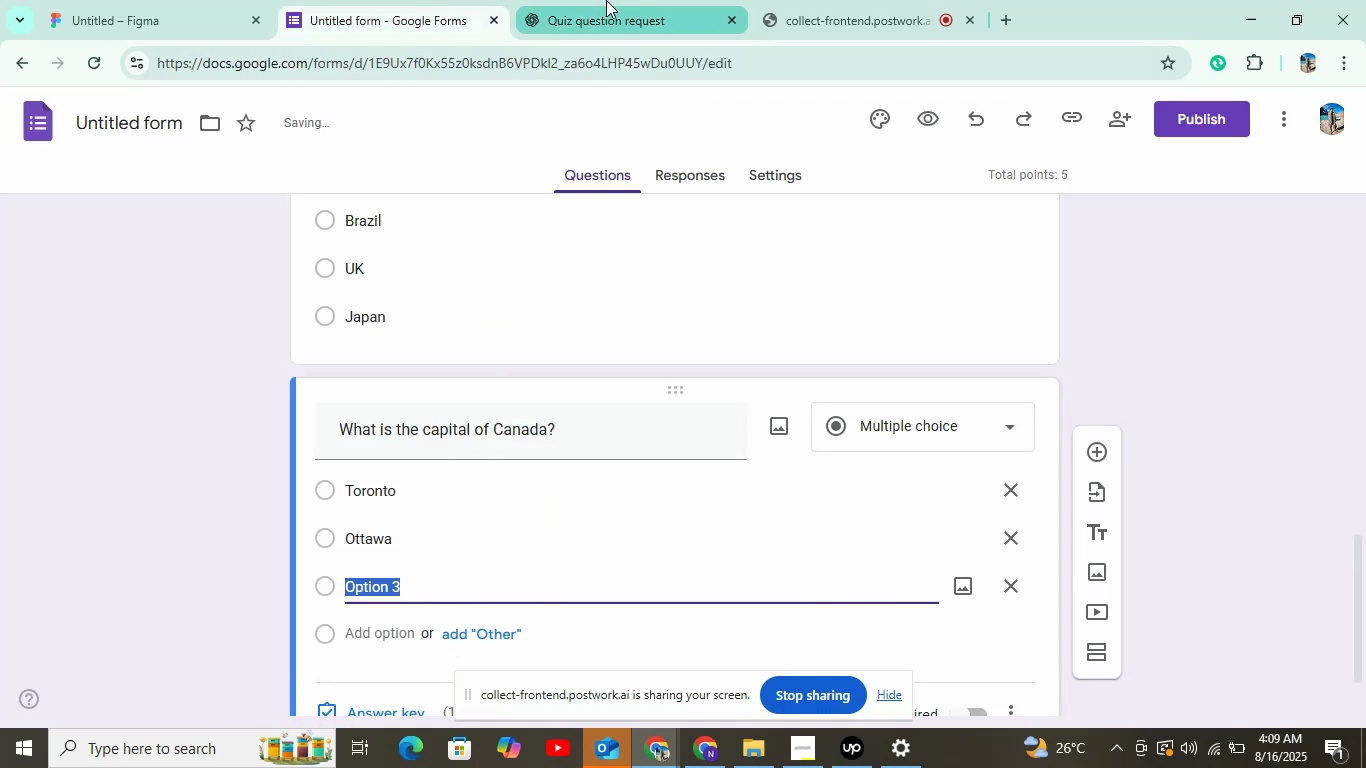 
mouse_move([445, 555])
 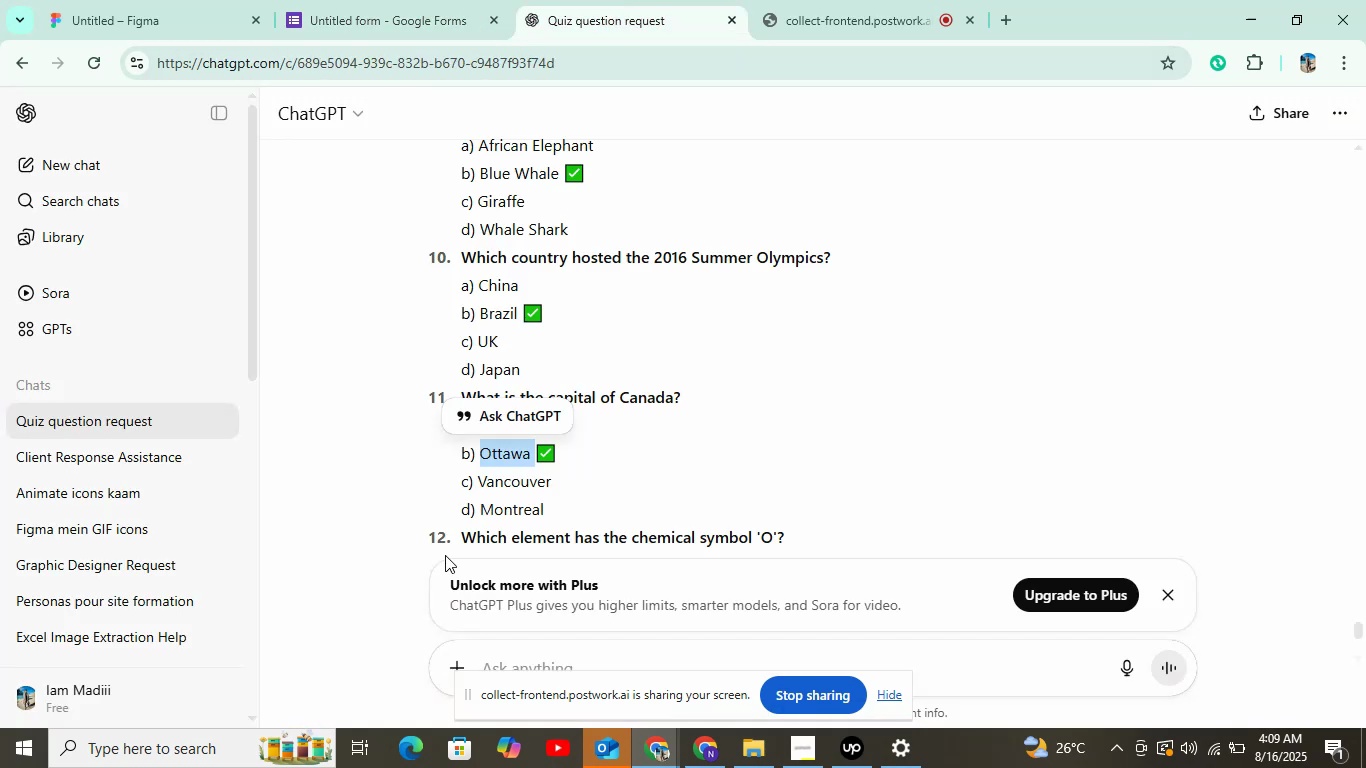 
double_click([522, 472])
 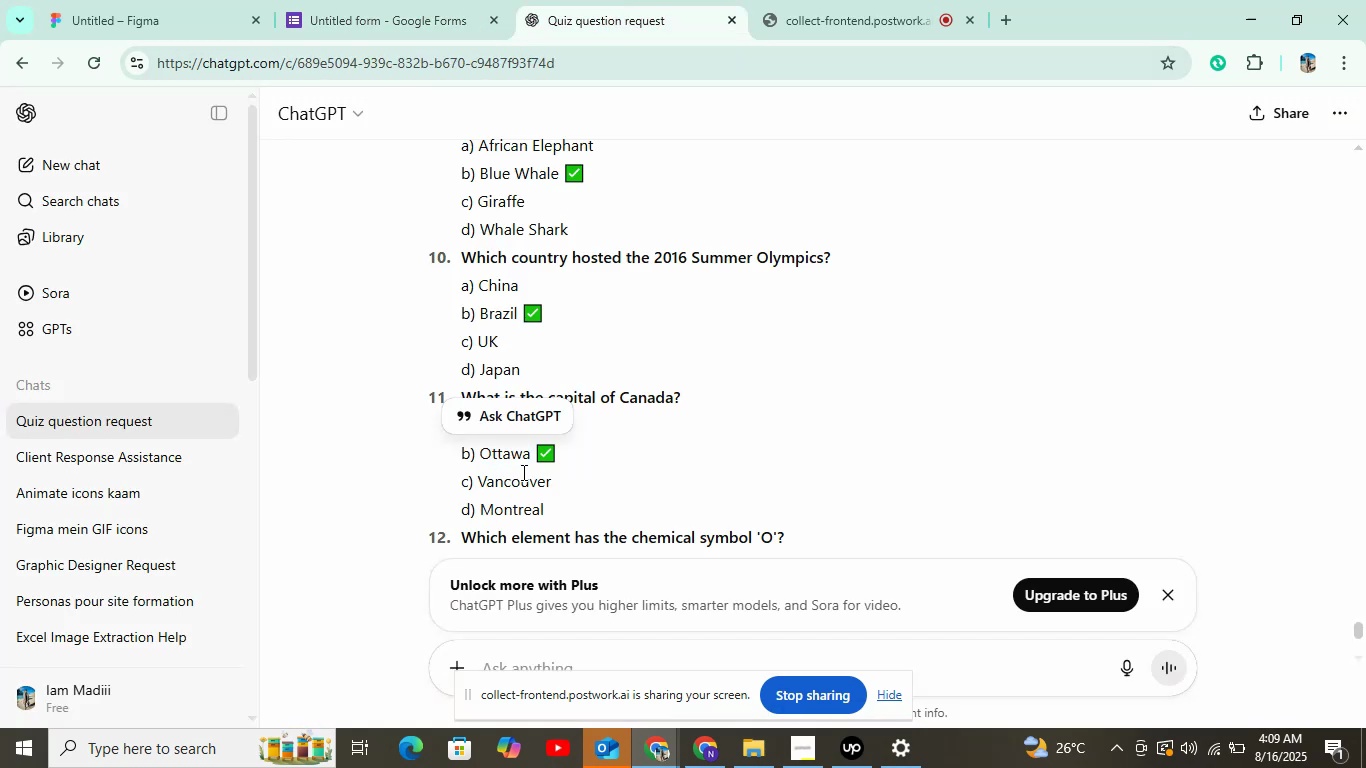 
key(Control+C)
 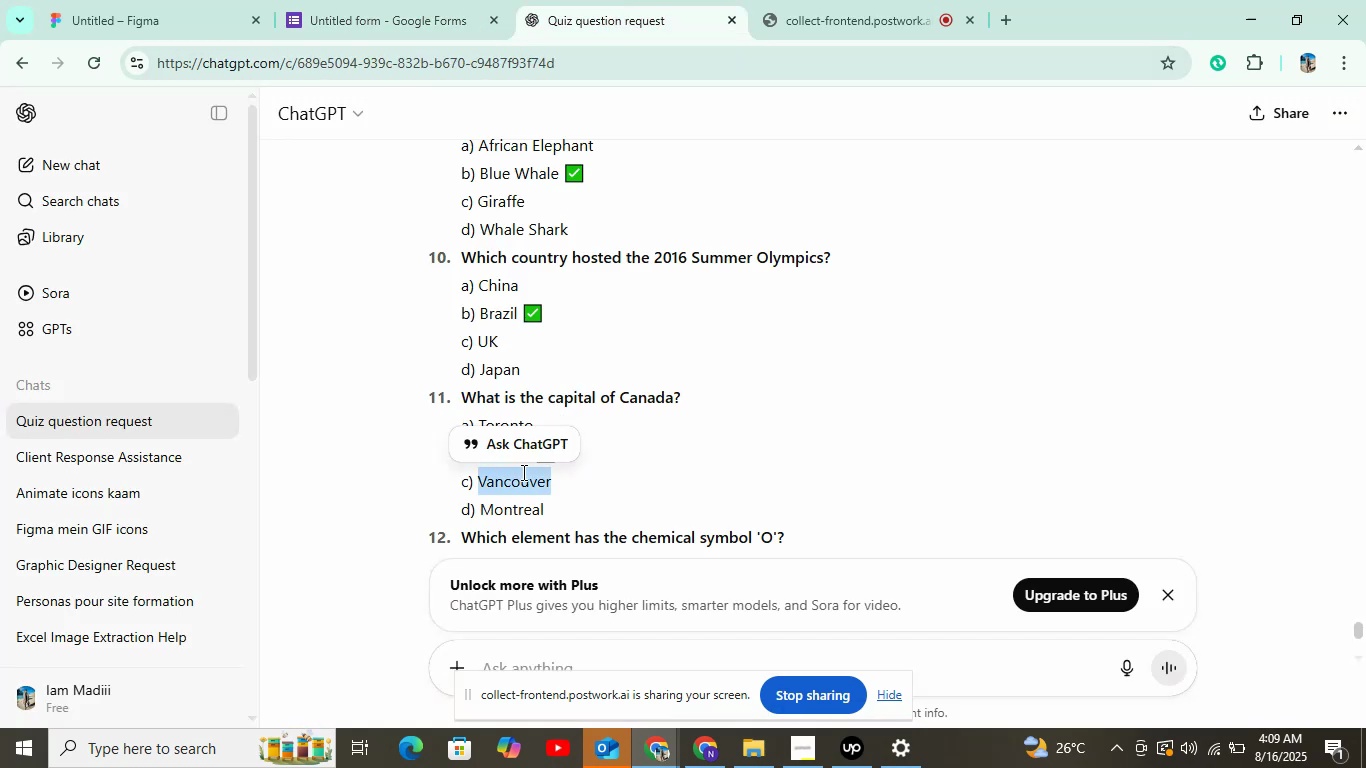 
key(Control+C)
 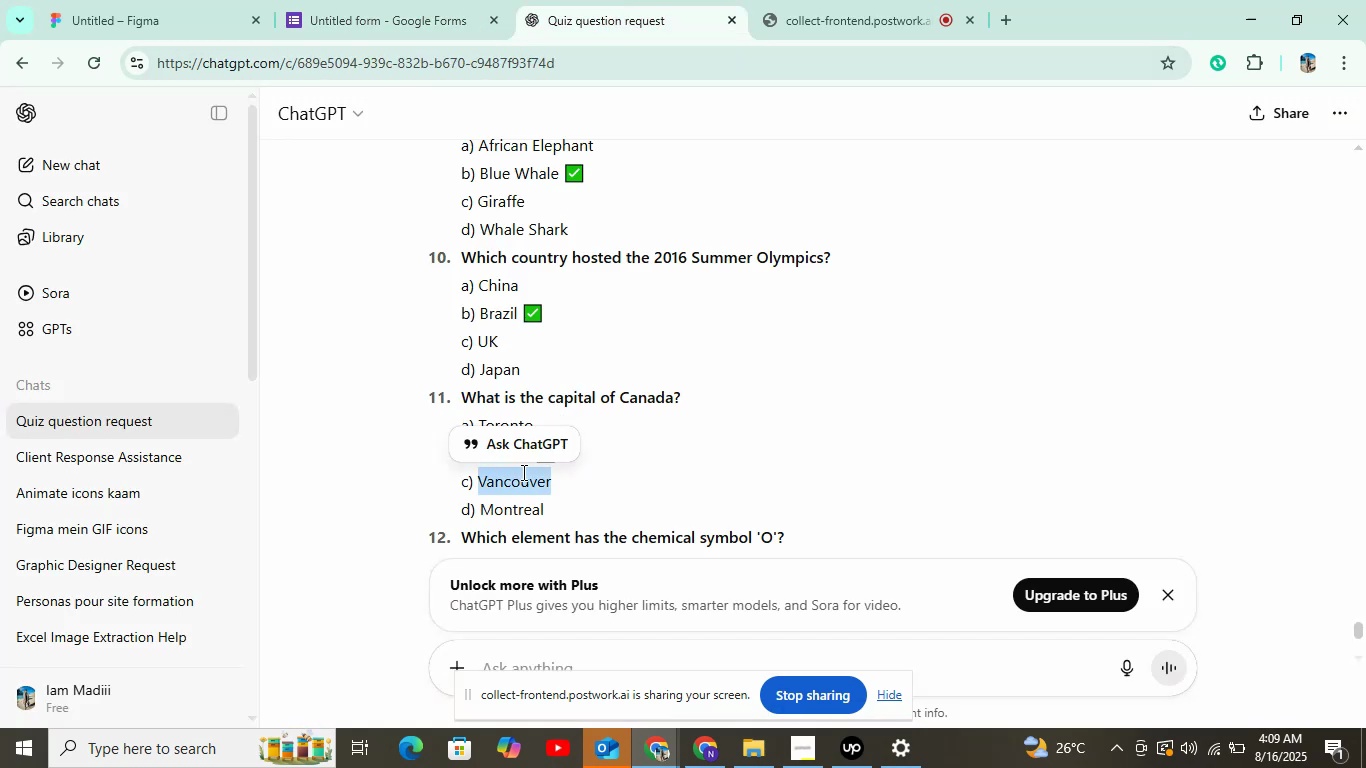 
key(Control+C)
 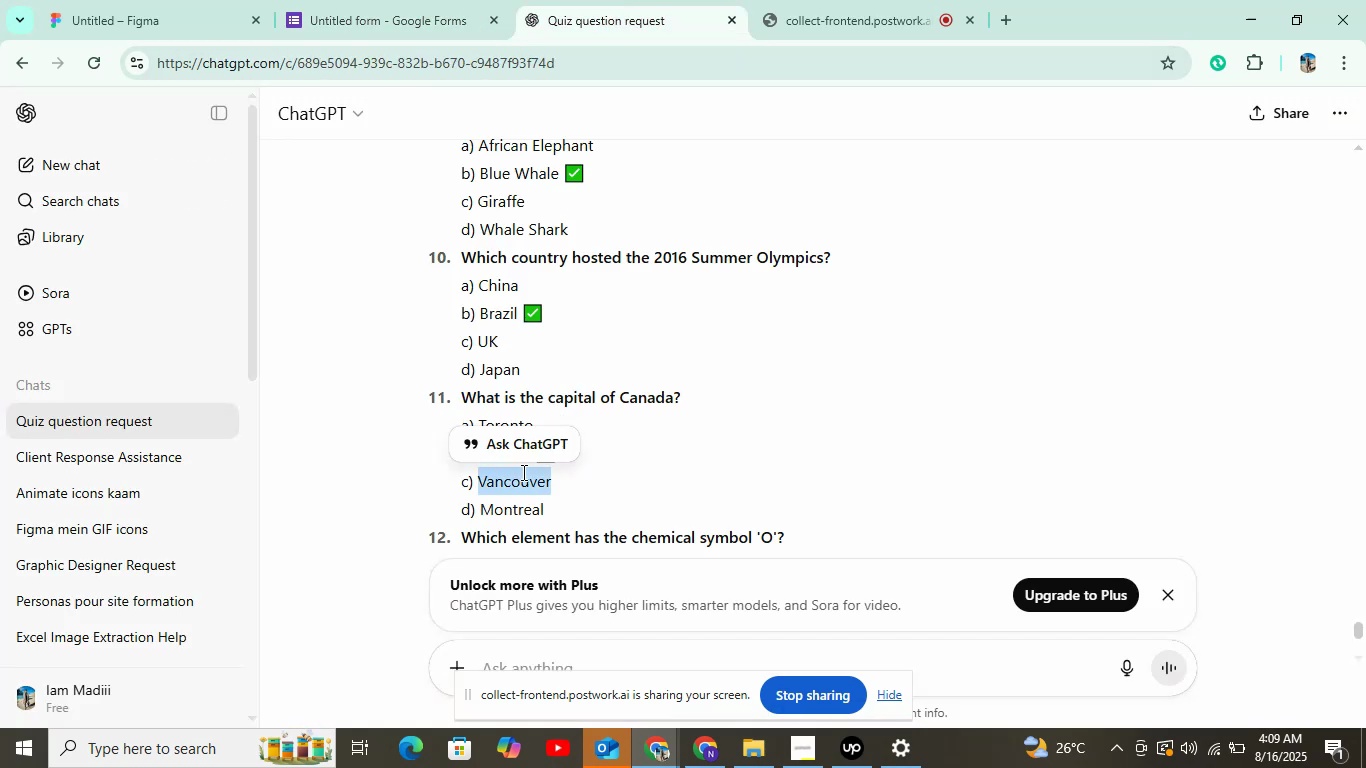 
mouse_move([495, 410])
 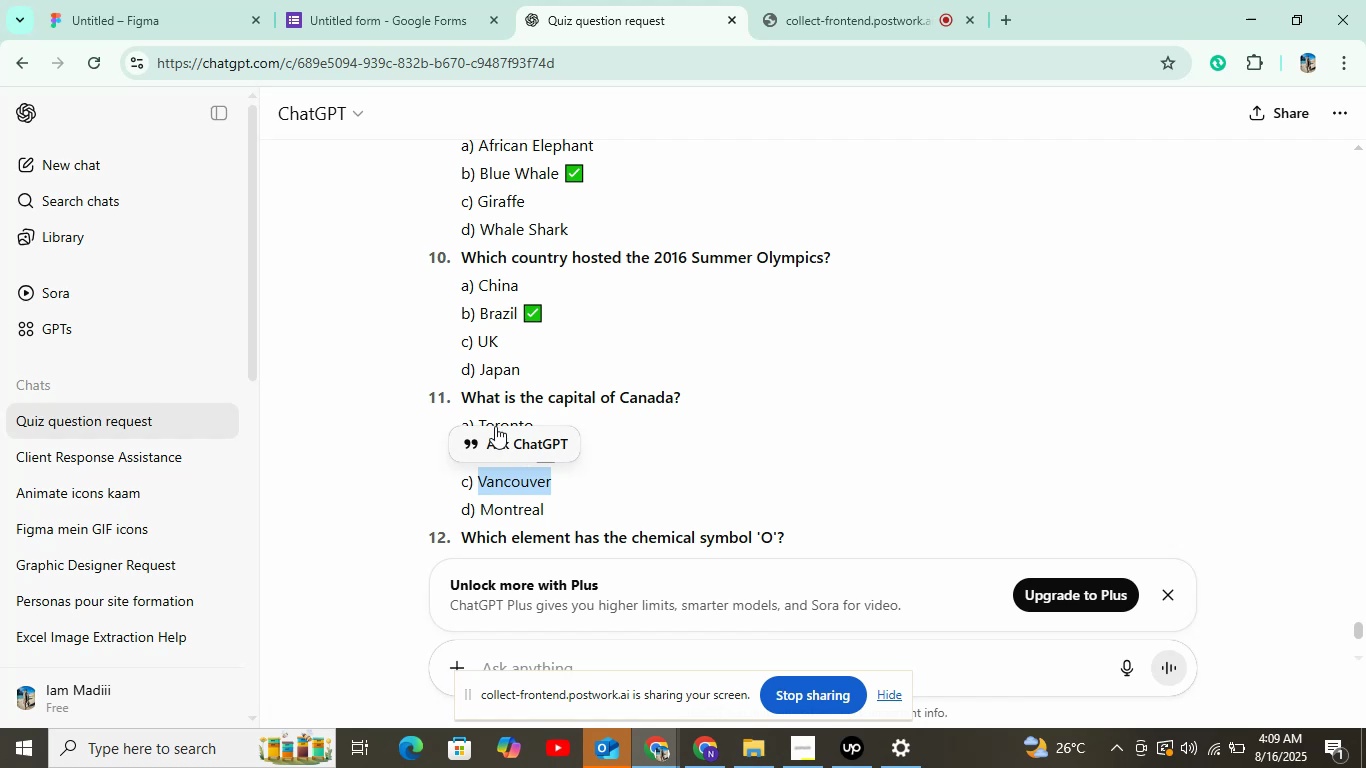 
left_click([355, 0])
 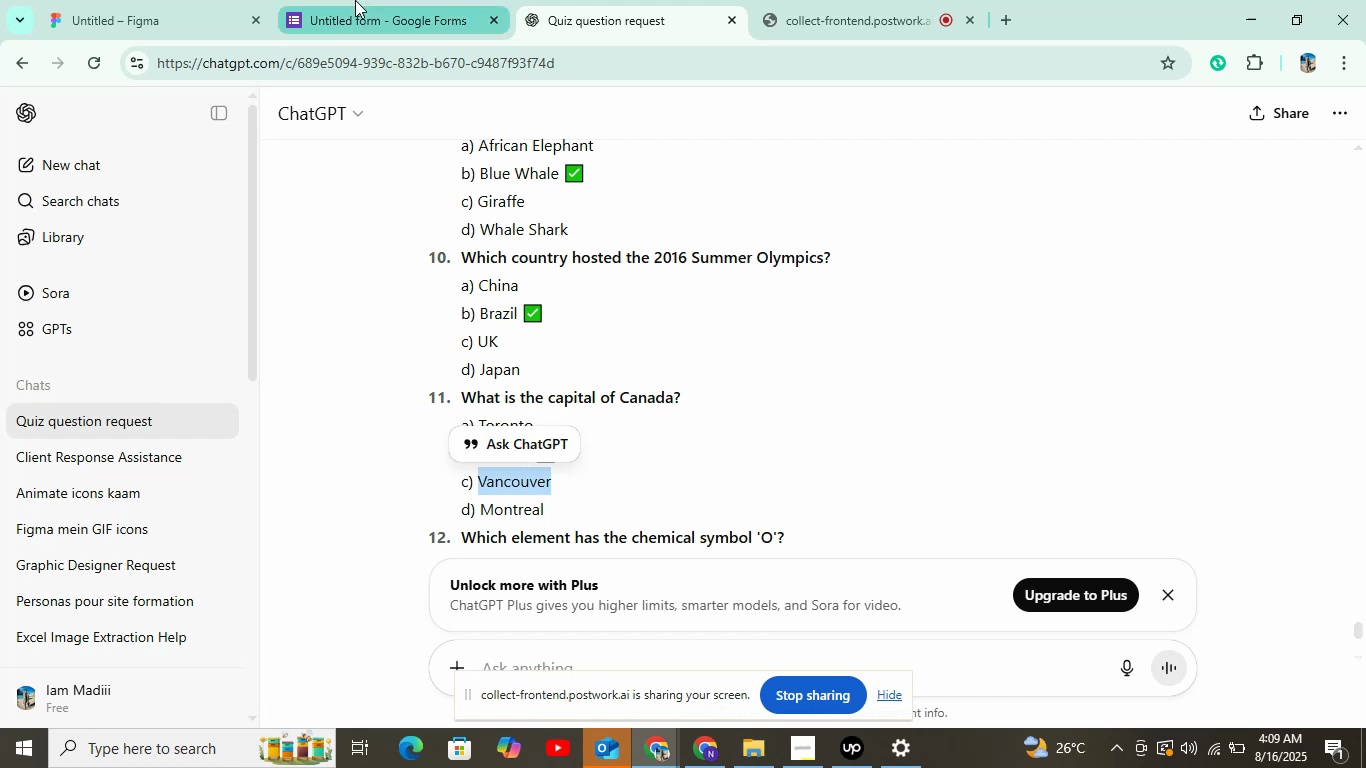 
key(Control+V)
 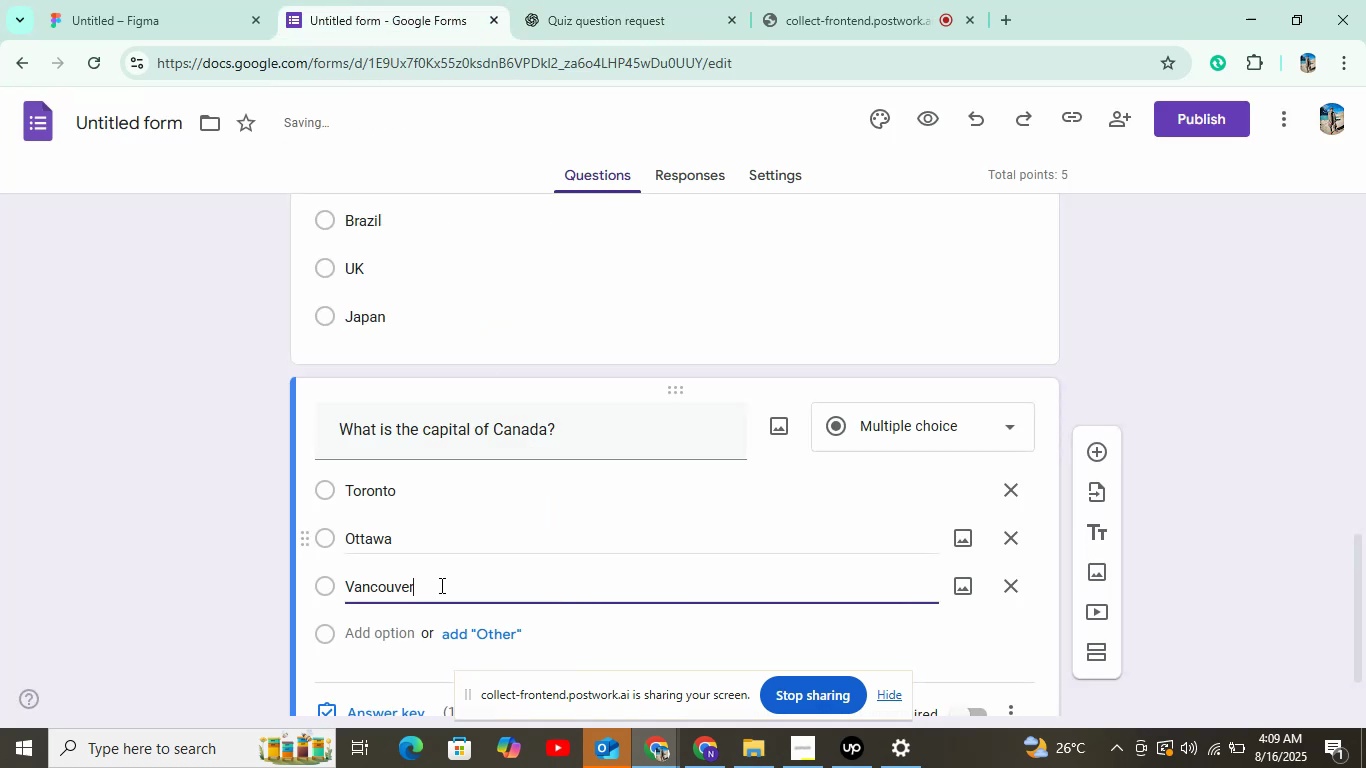 
left_click([388, 628])
 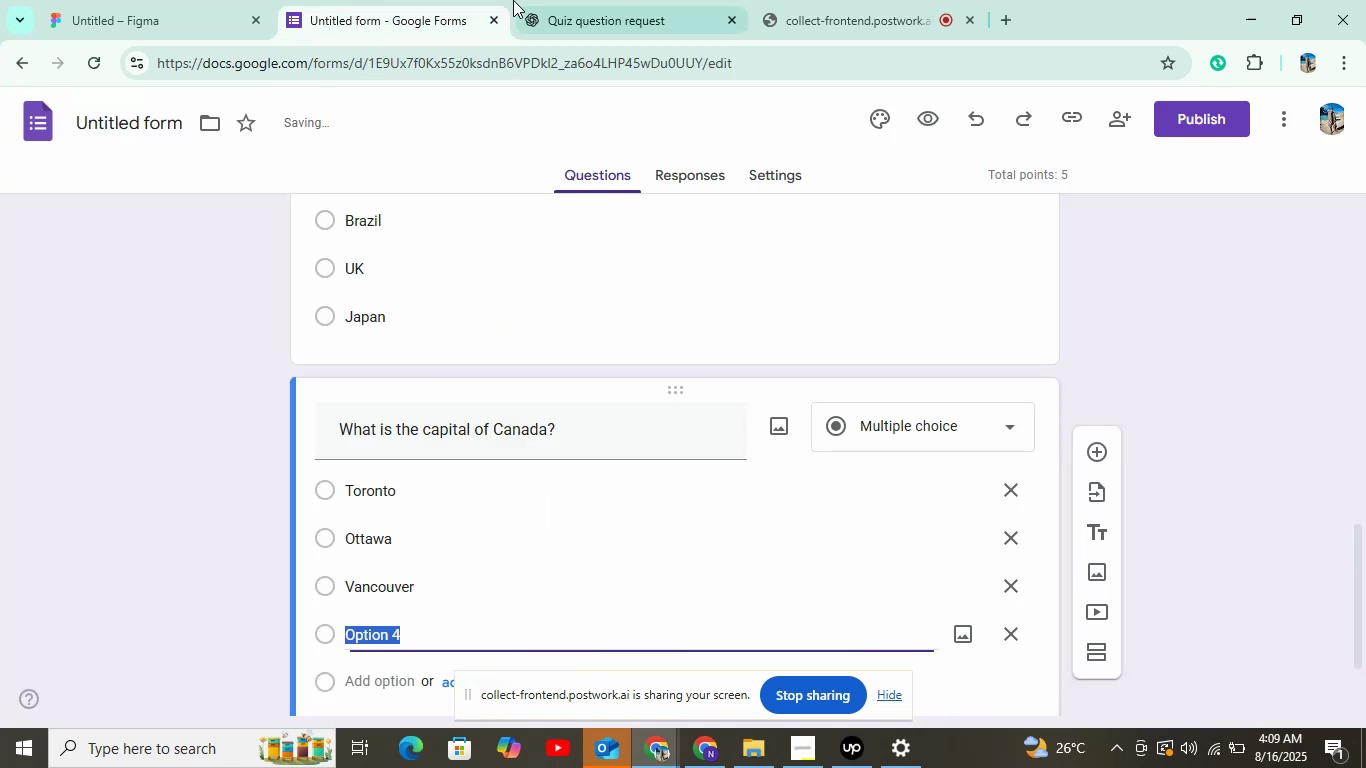 
left_click([533, 1])
 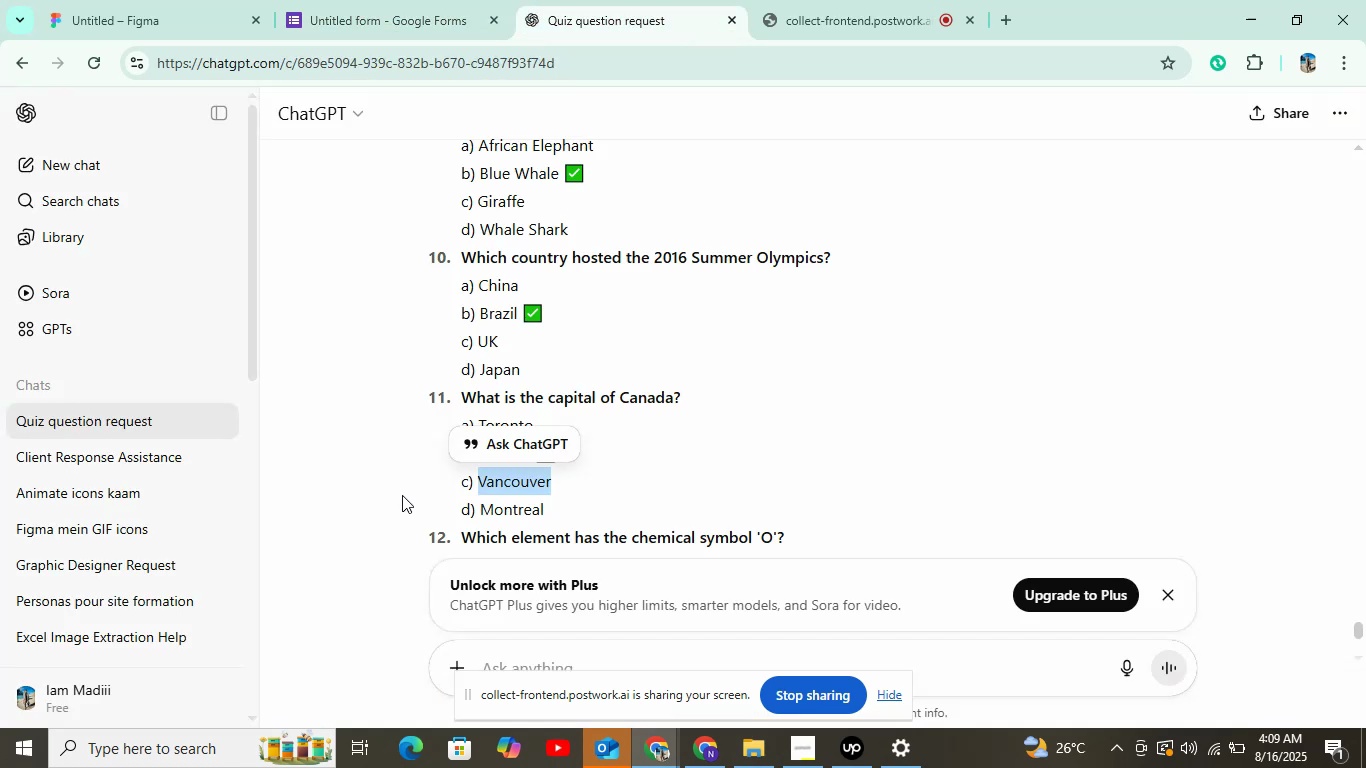 
double_click([515, 500])
 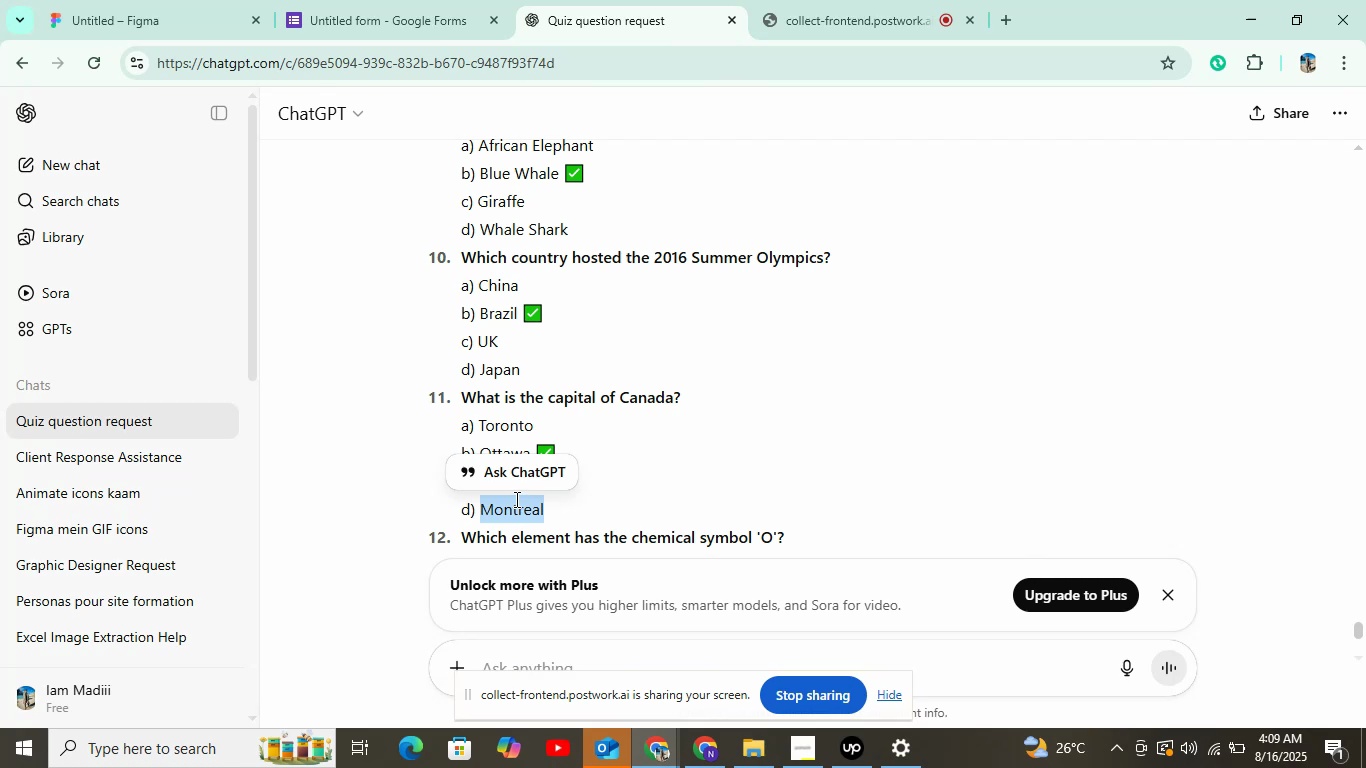 
key(Control+C)
 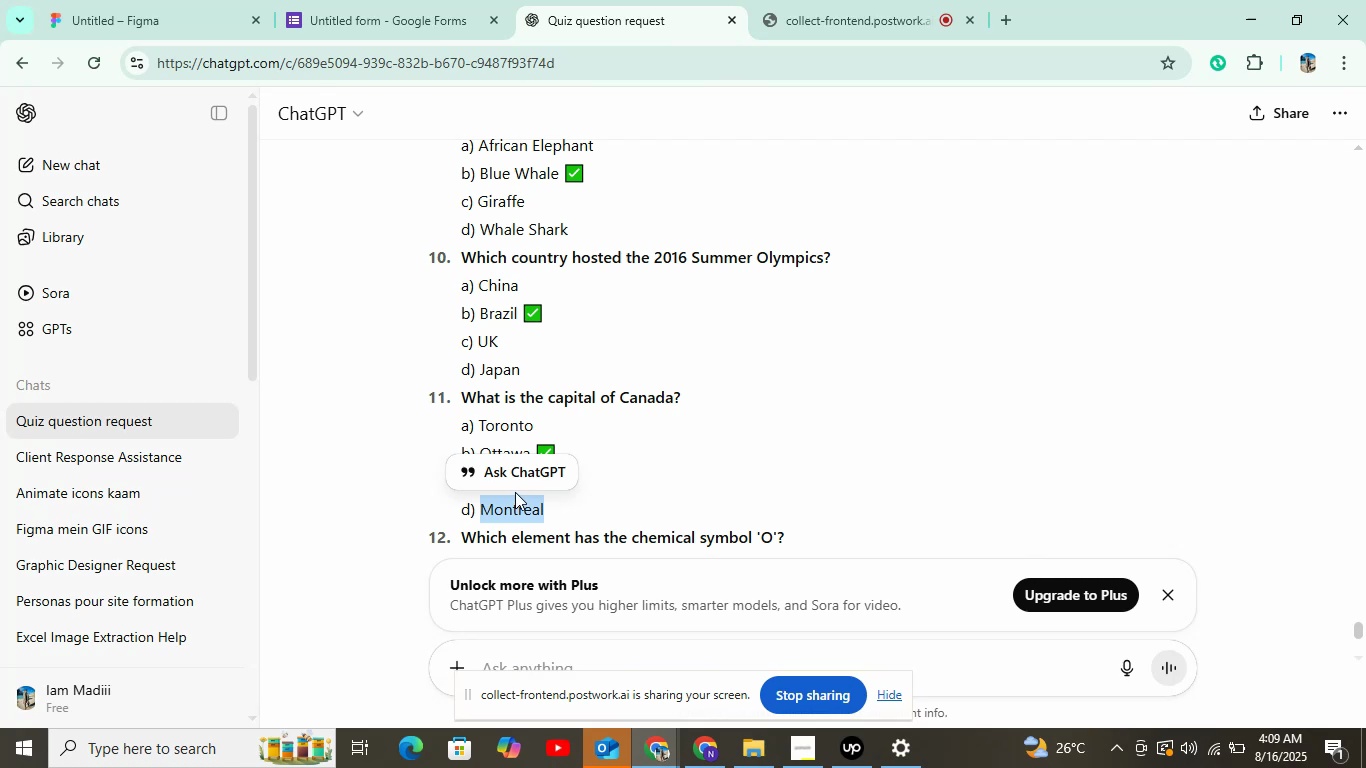 
left_click([377, 0])
 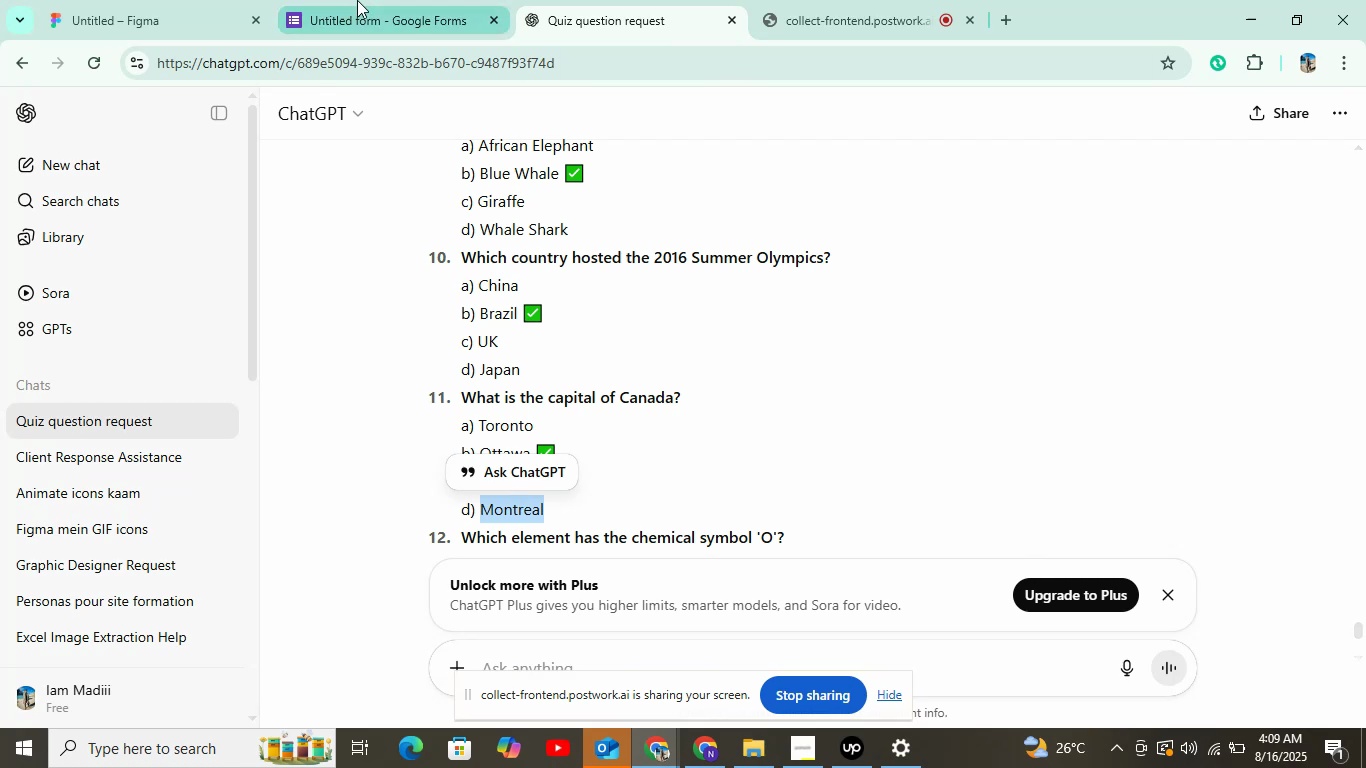 
key(Control+V)
 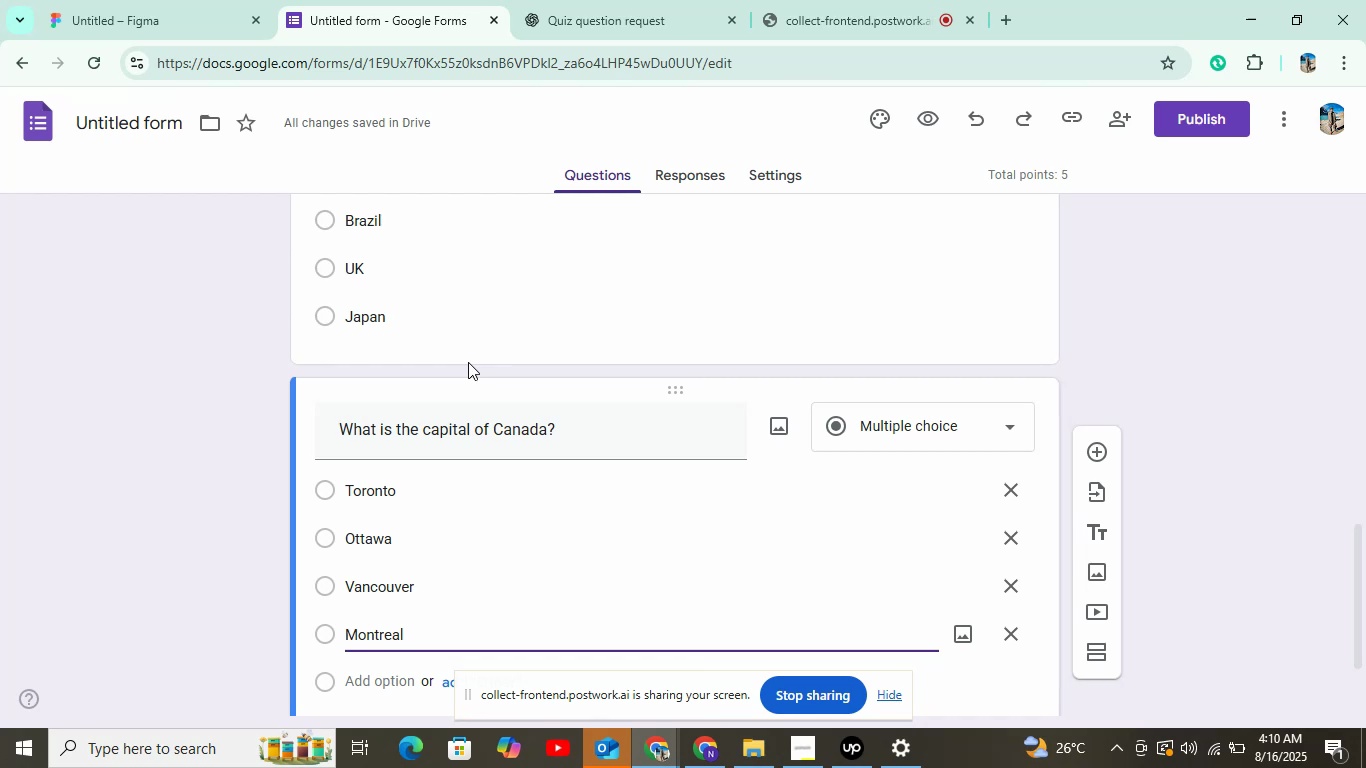 
wait(47.66)
 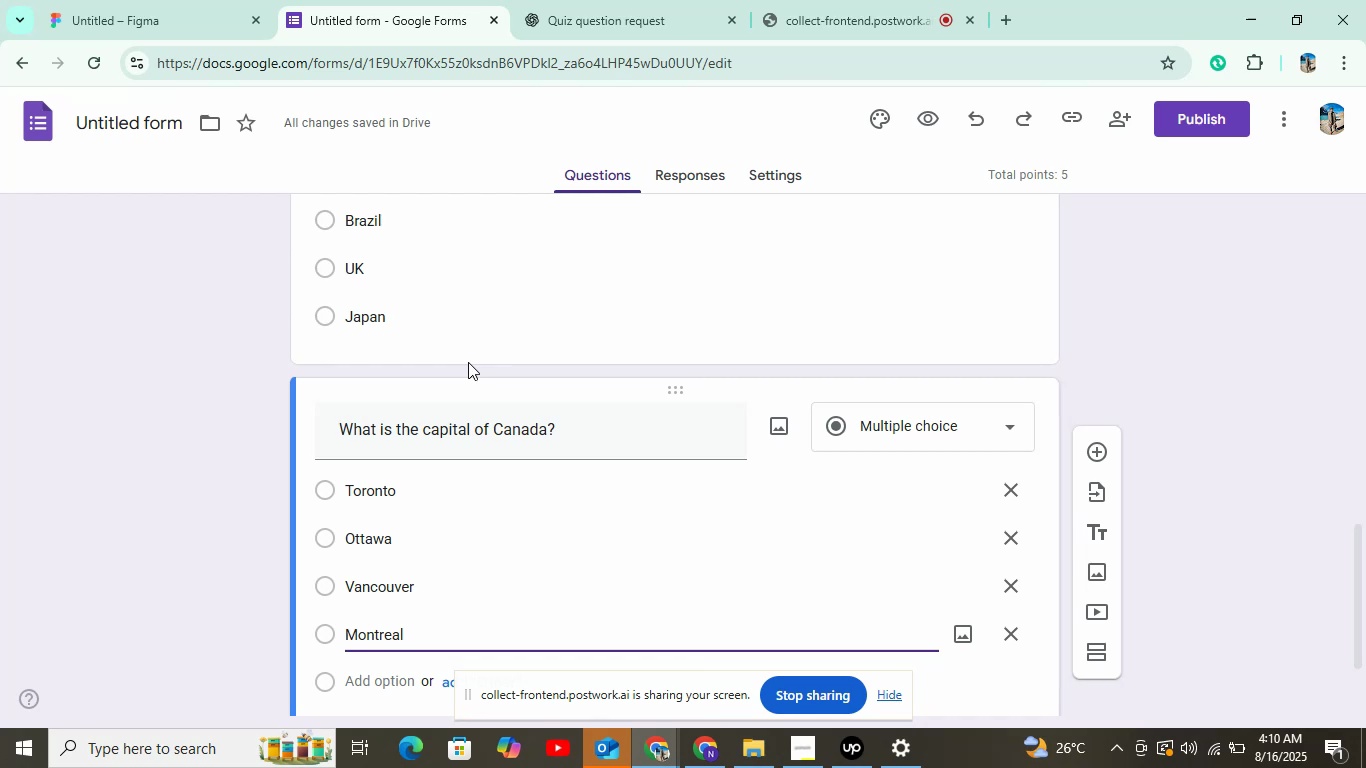 
scroll: coordinate [626, 361], scroll_direction: down, amount: 3.0
 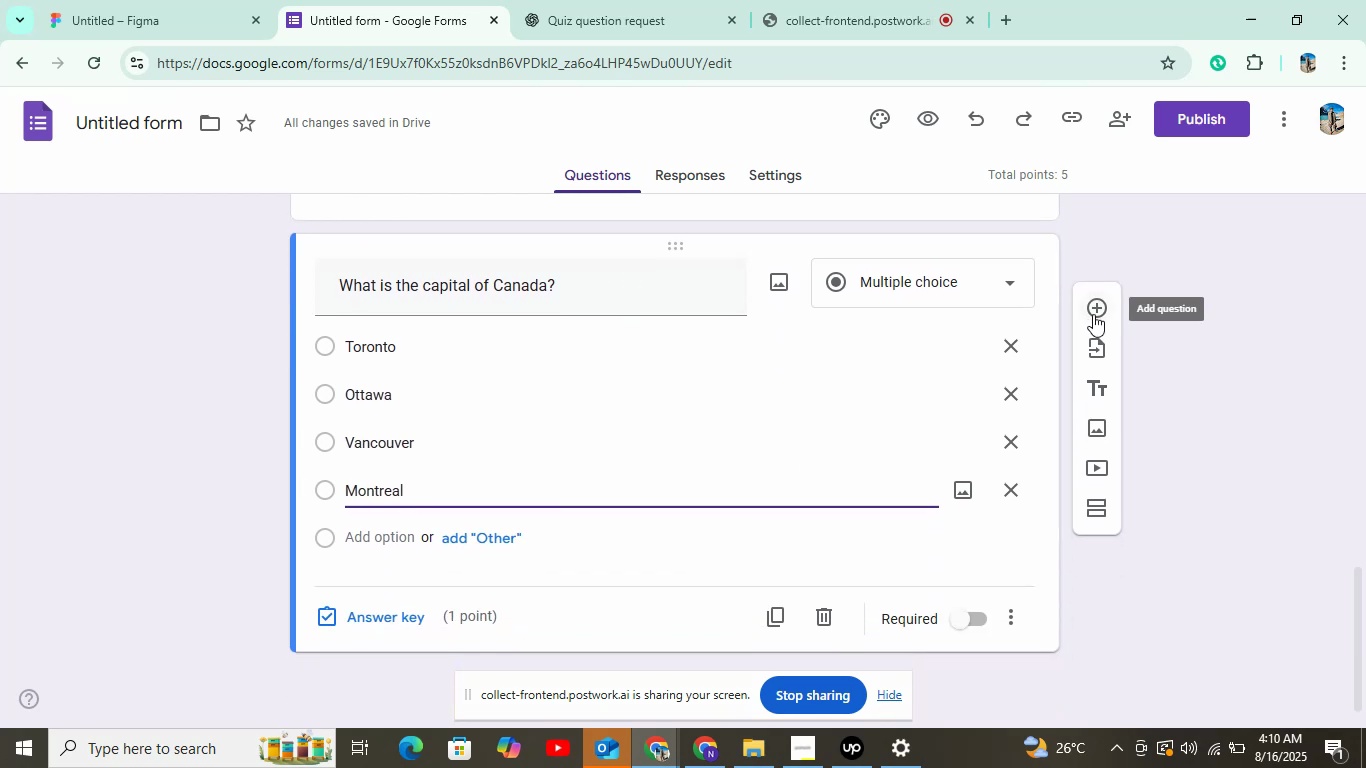 
left_click([1183, 109])
 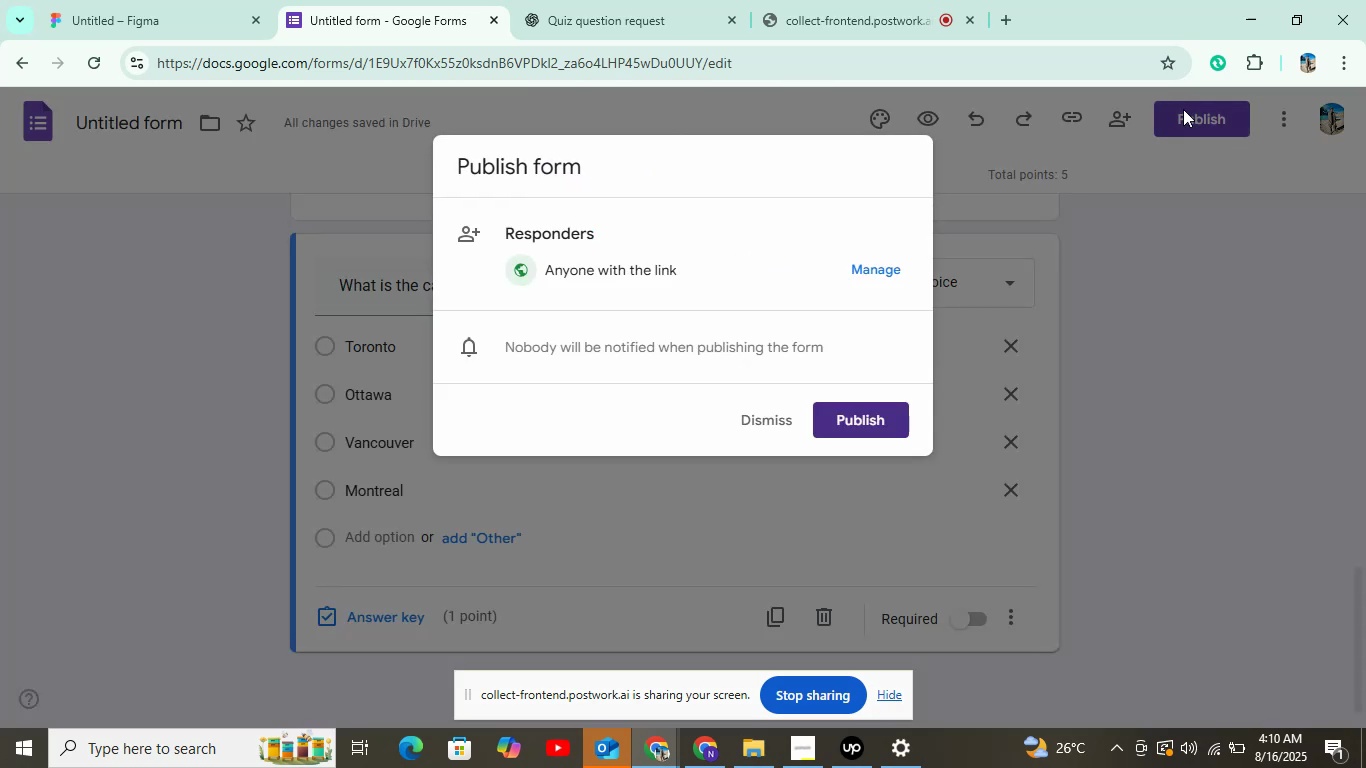 
left_click([857, 436])
 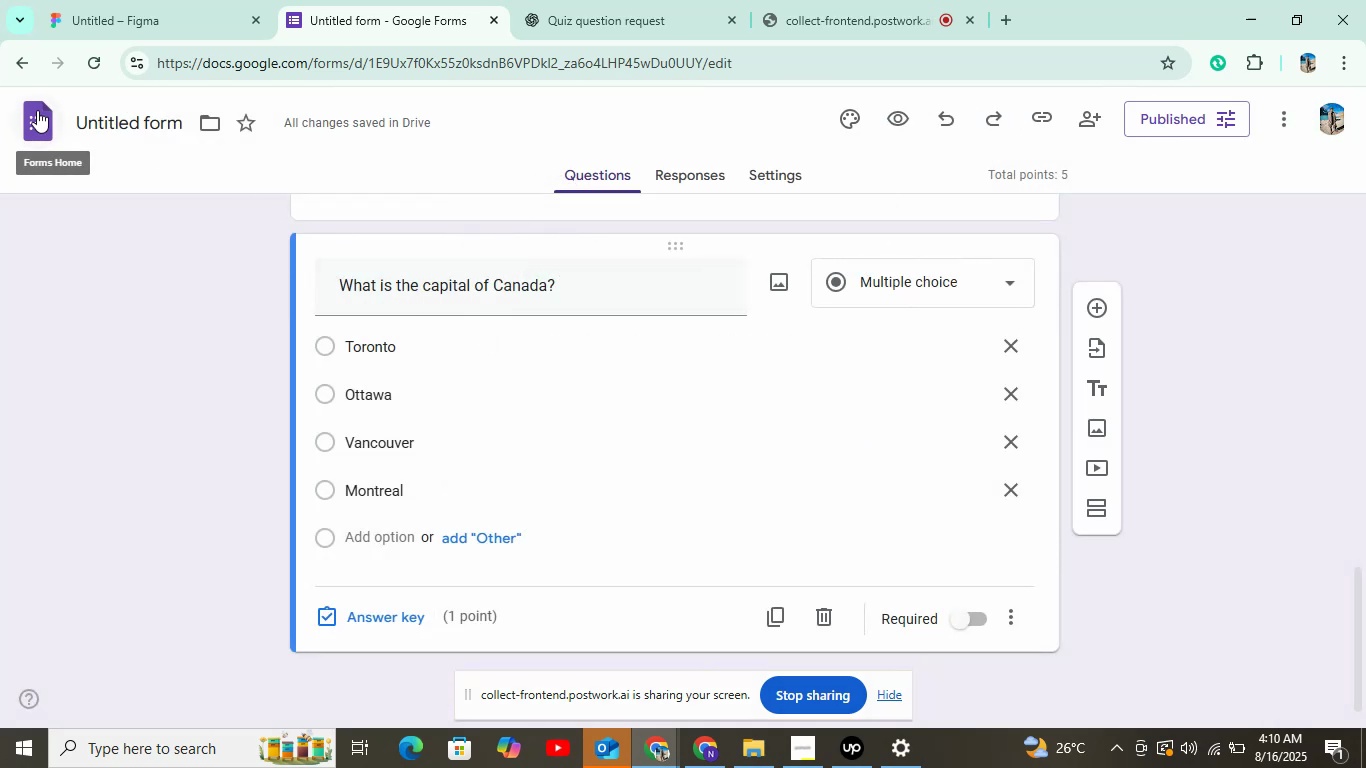 
left_click([37, 110])
 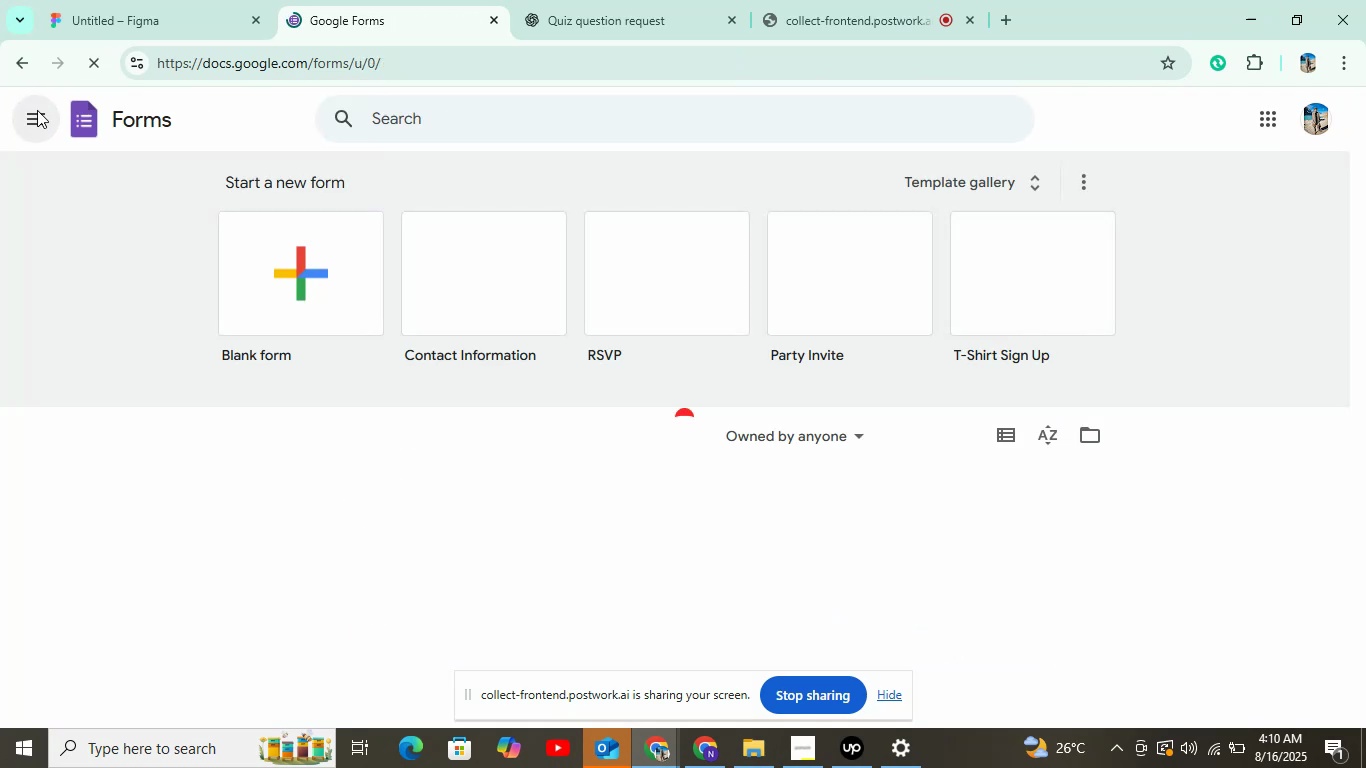 
left_click([301, 262])
 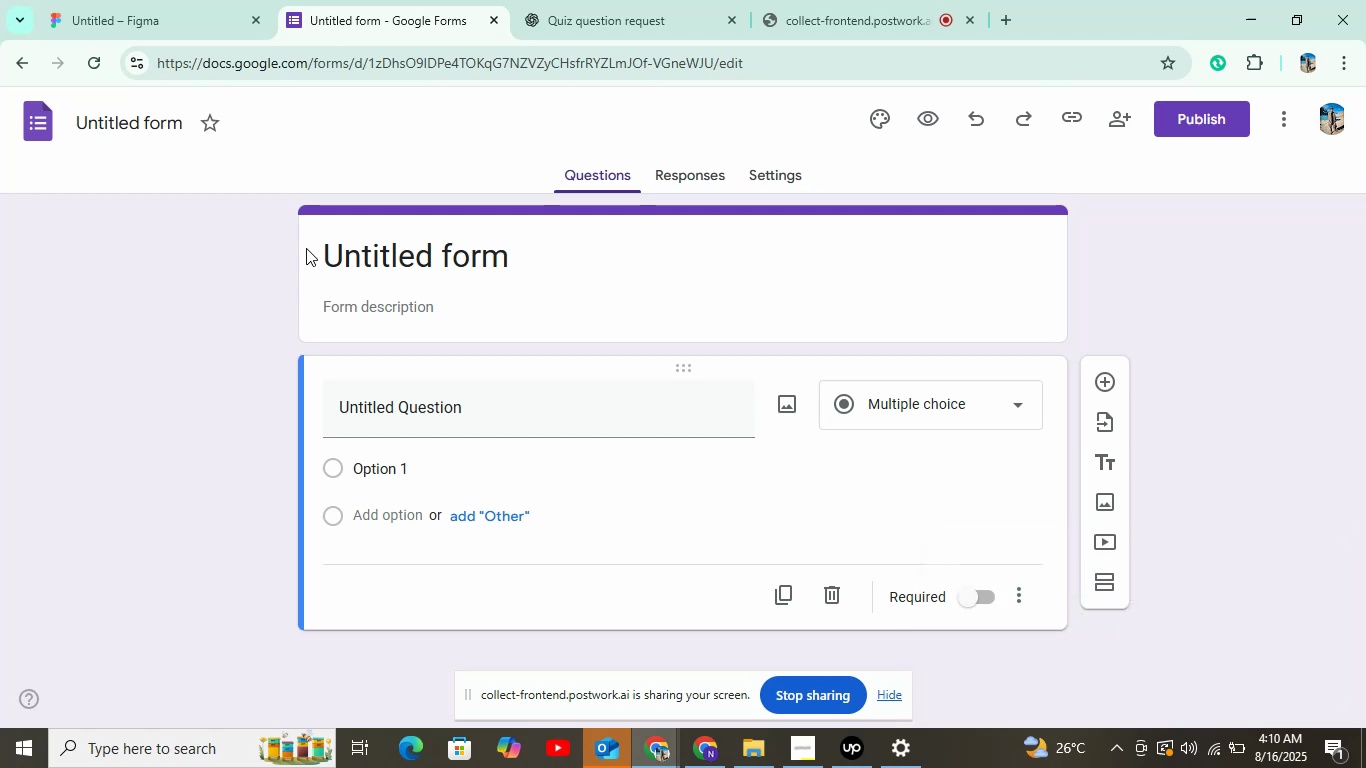 
wait(21.77)
 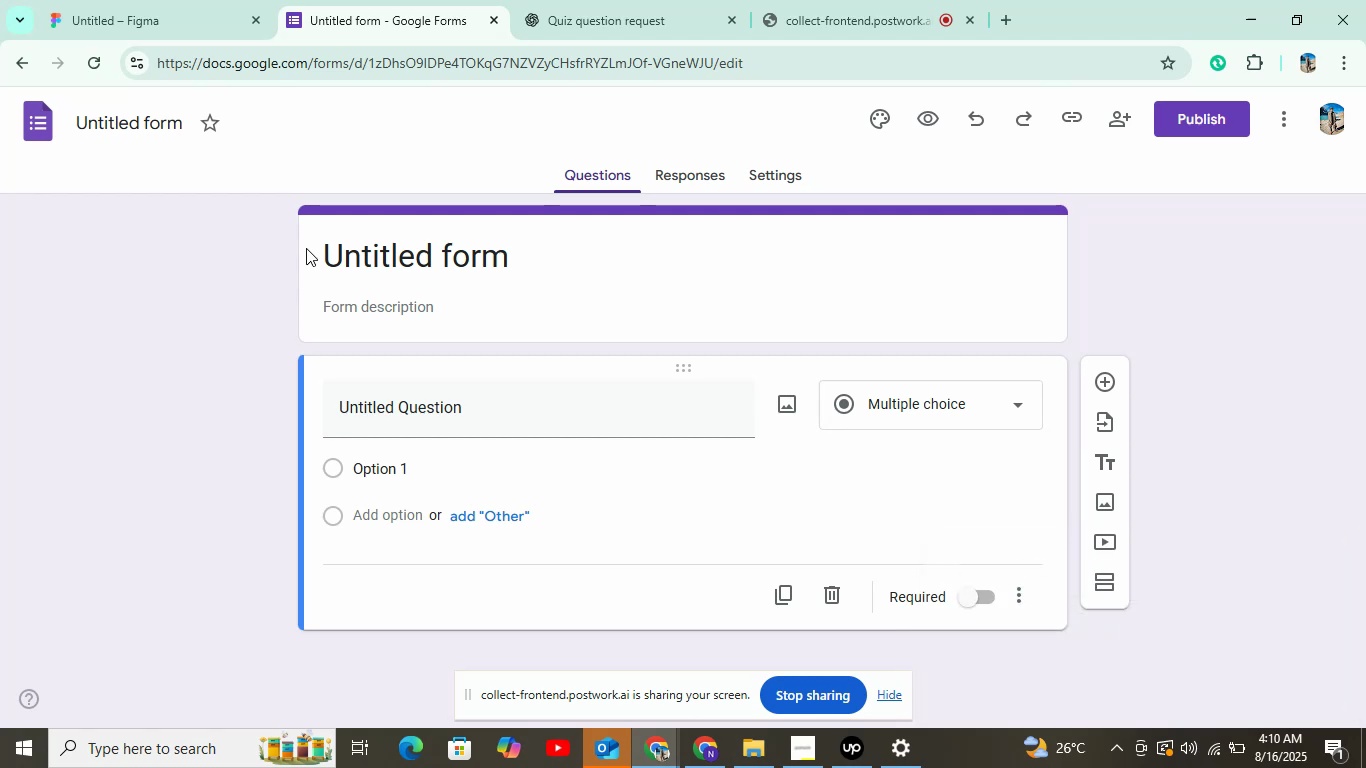 
left_click([545, 1])
 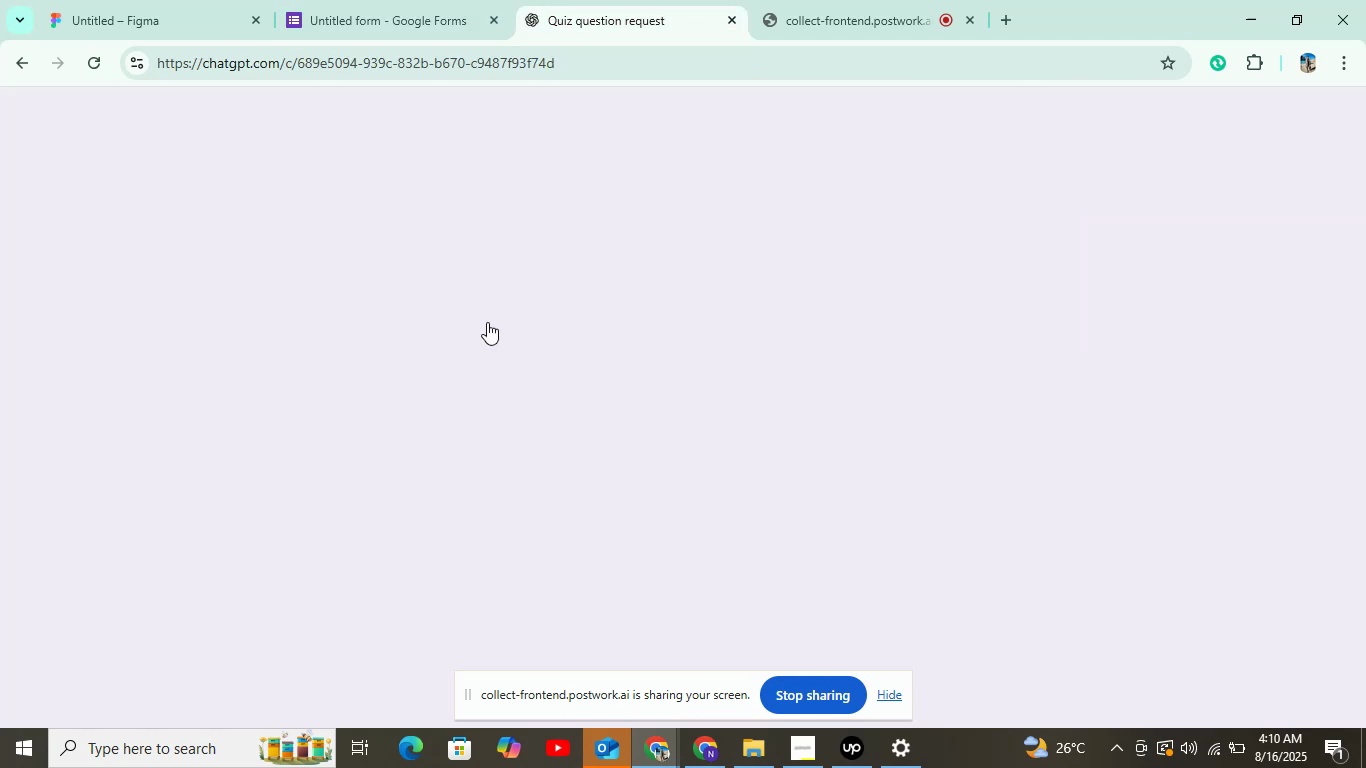 
scroll: coordinate [562, 462], scroll_direction: down, amount: 3.0
 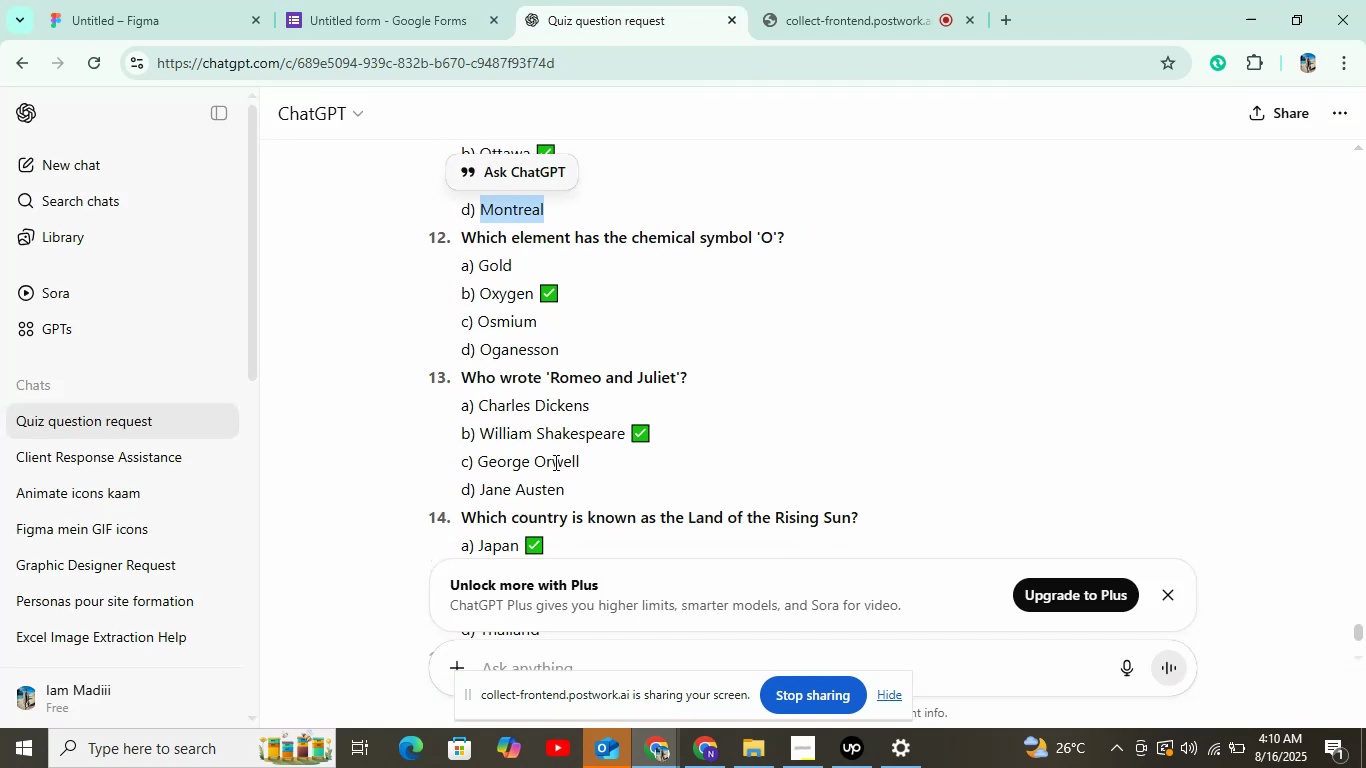 
left_click_drag(start_coordinate=[459, 227], to_coordinate=[781, 227])
 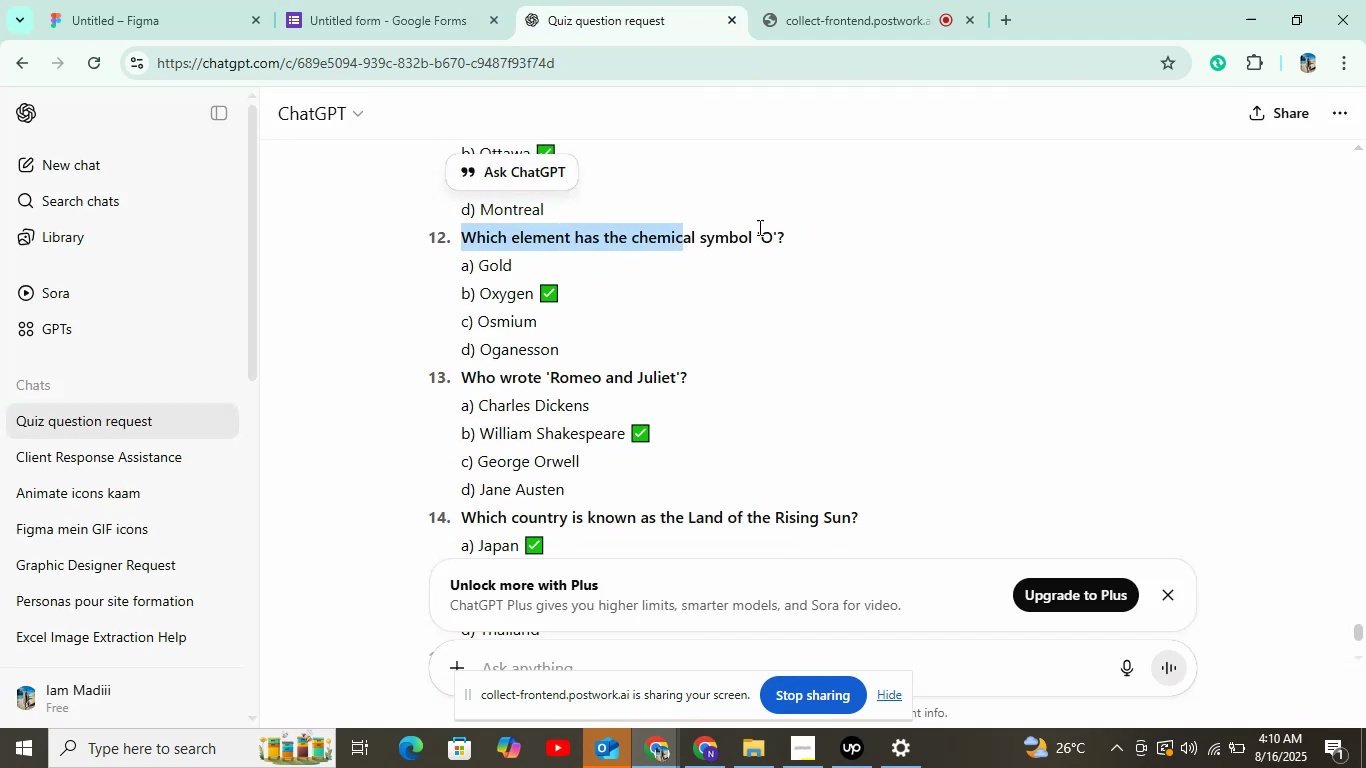 
key(Control+C)
 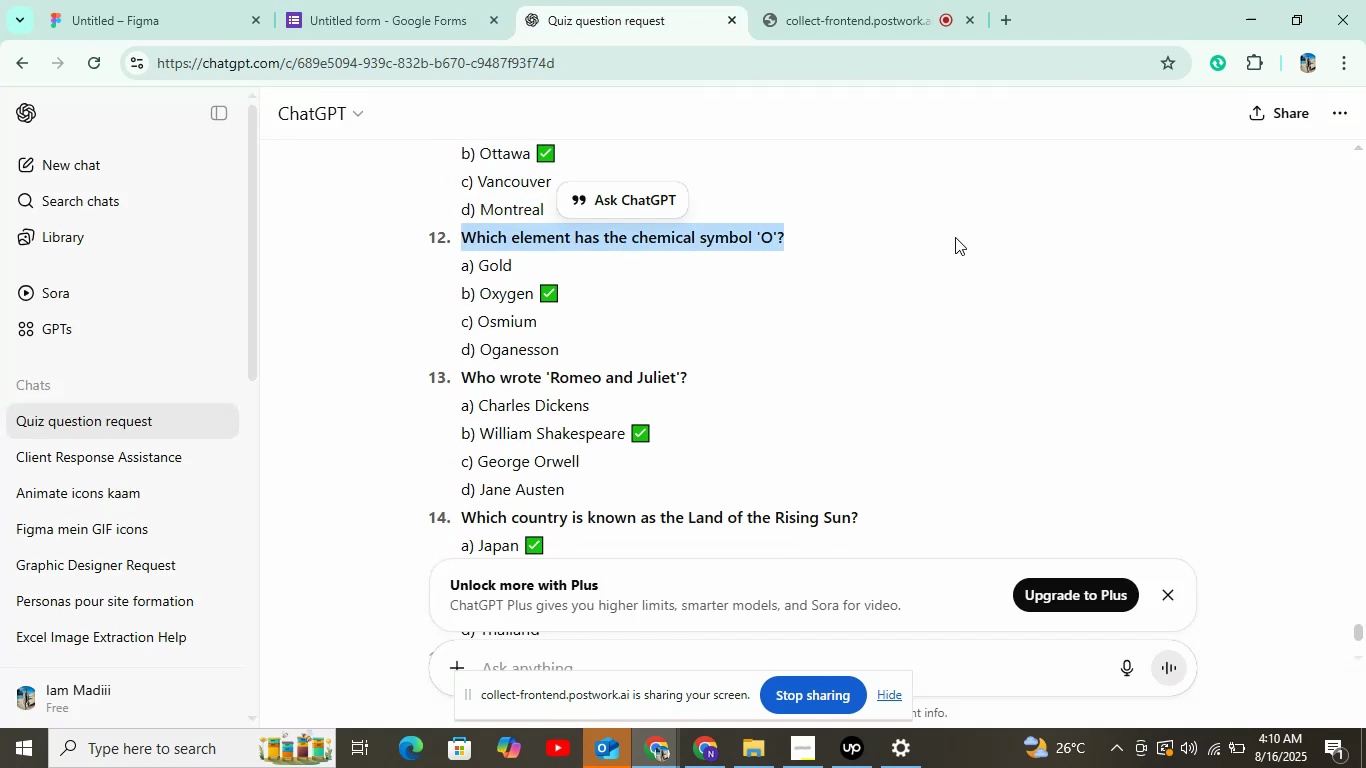 
key(Control+C)
 